 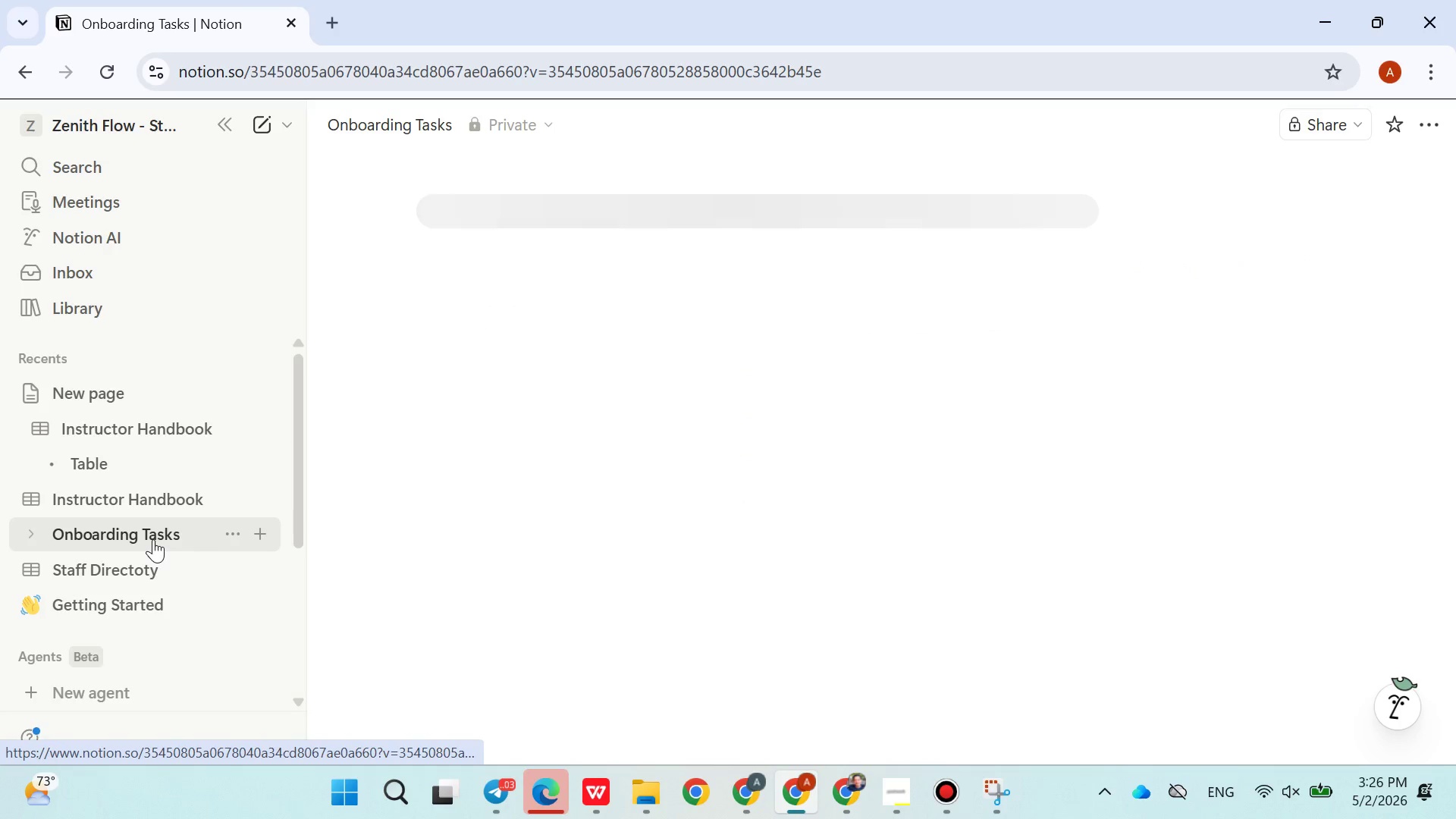 
left_click([492, 400])
 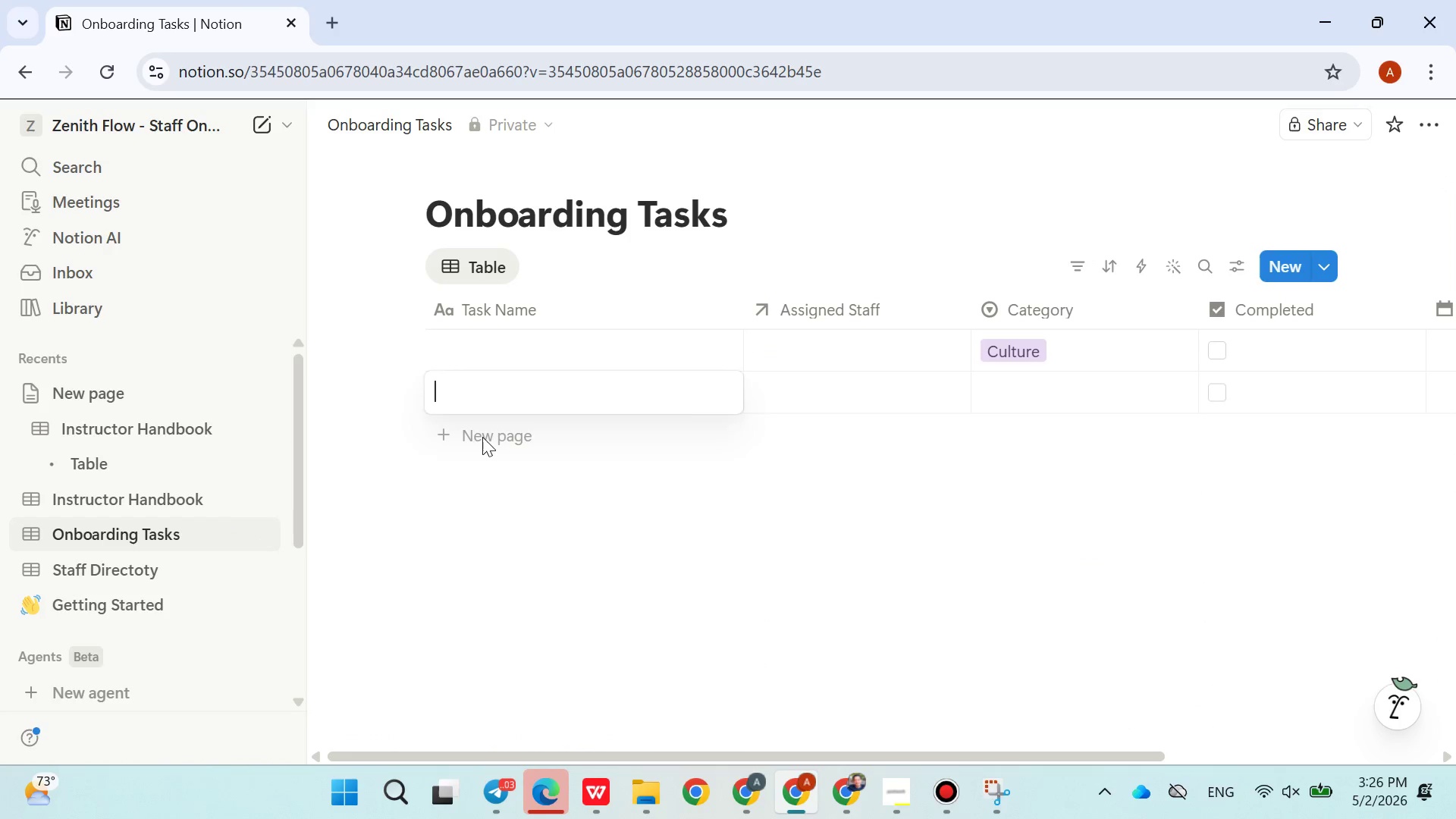 
double_click([482, 438])
 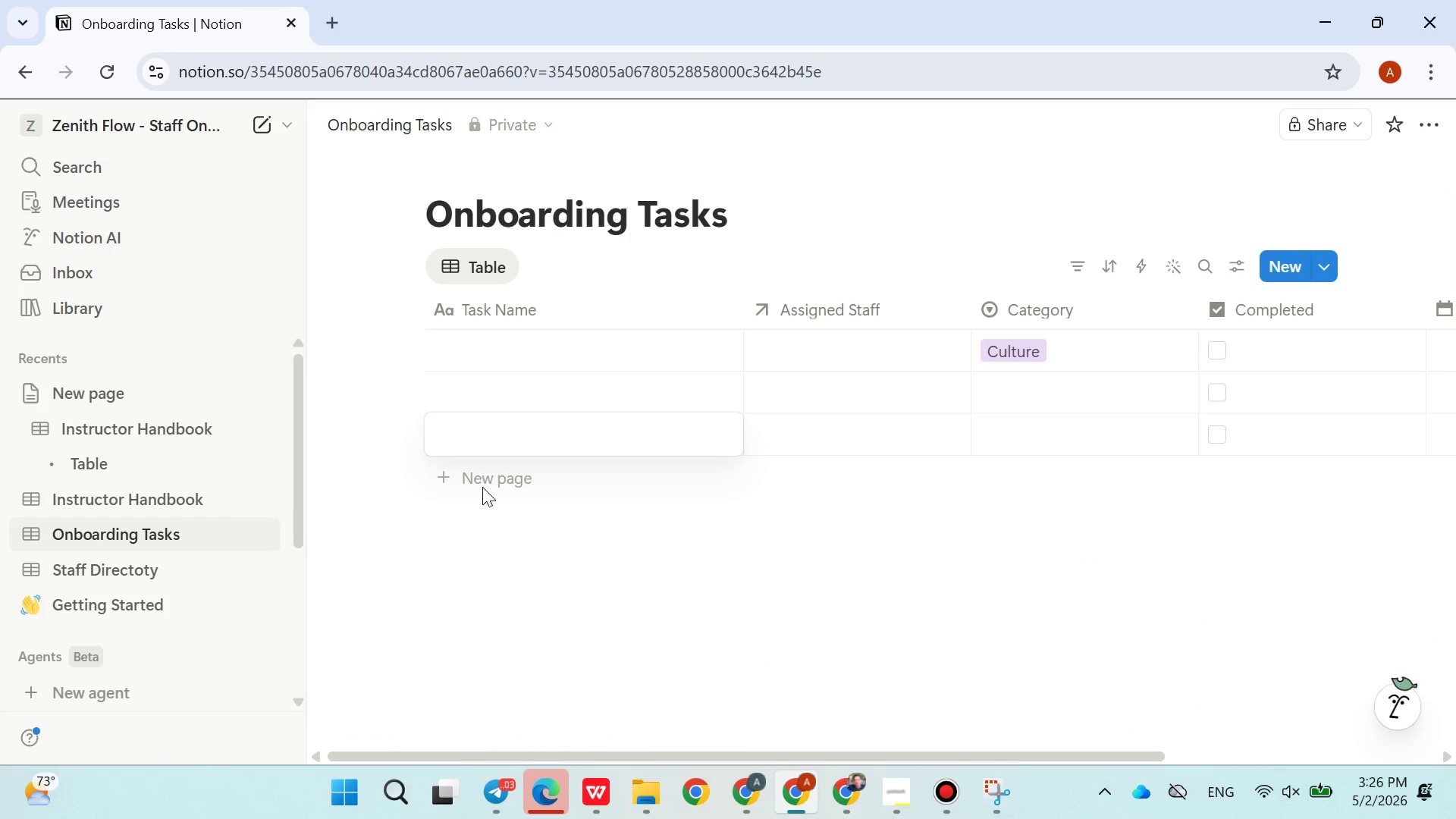 
double_click([482, 487])
 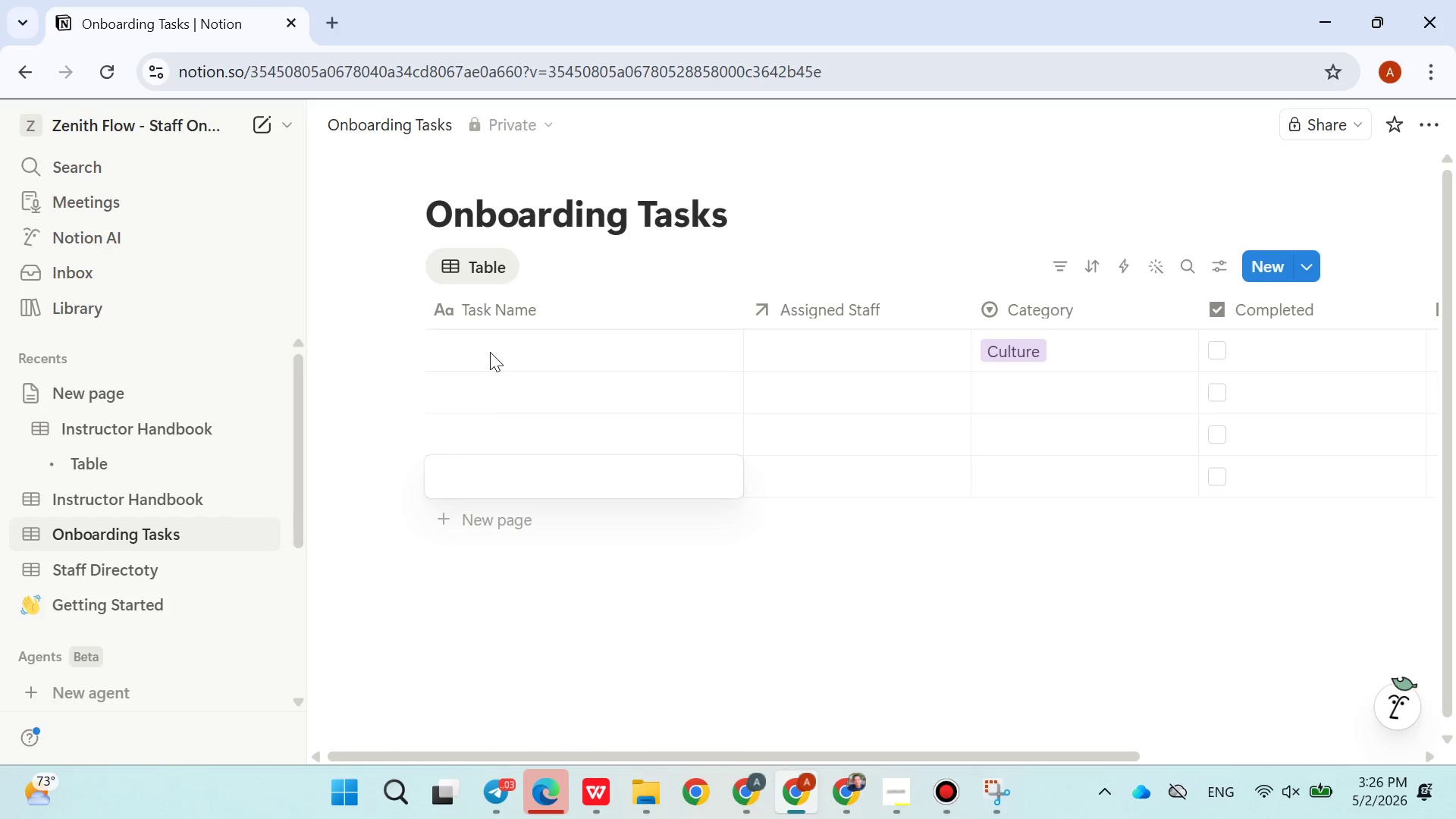 
double_click([490, 352])
 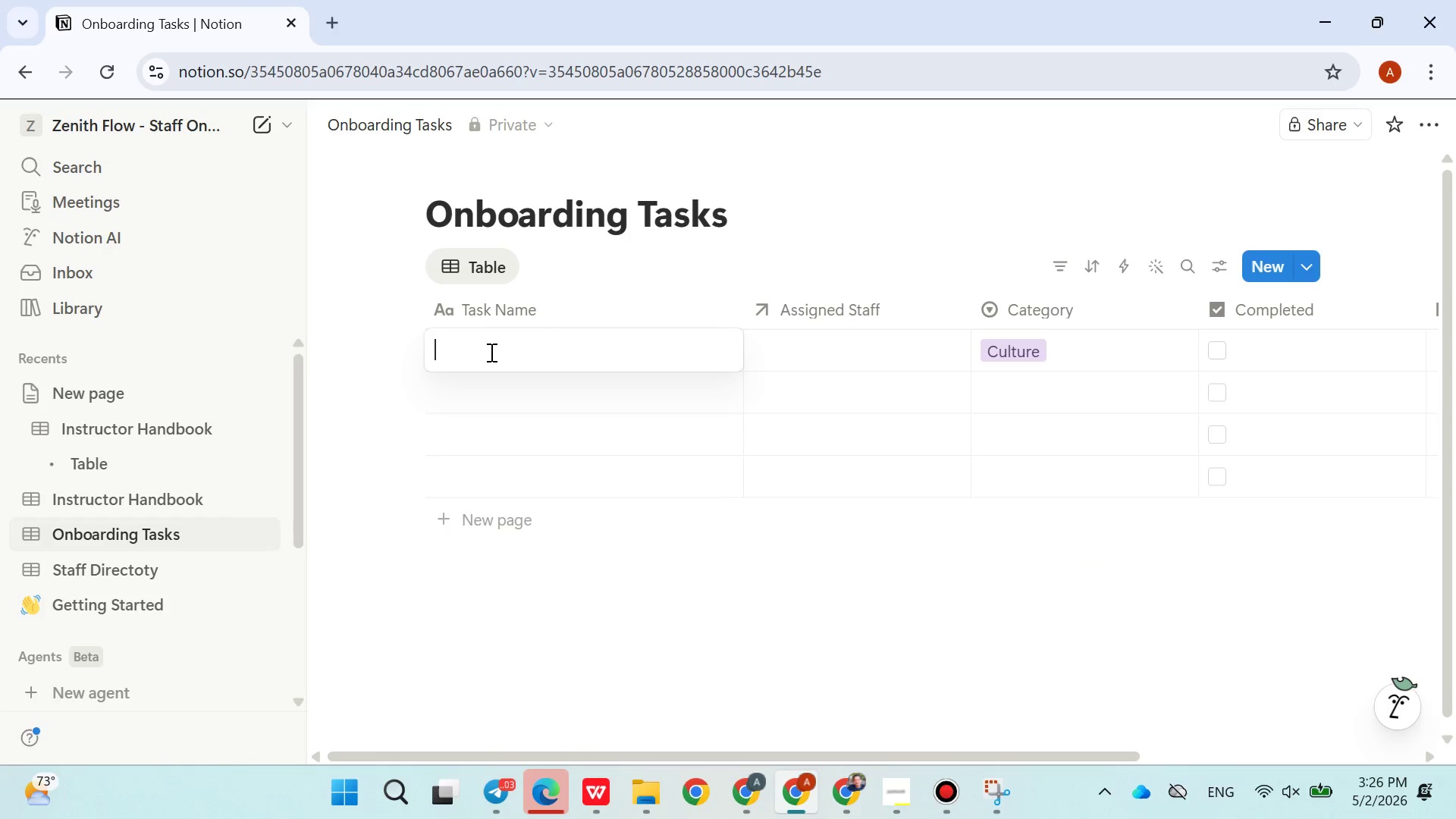 
type(Sign Library Waver)
 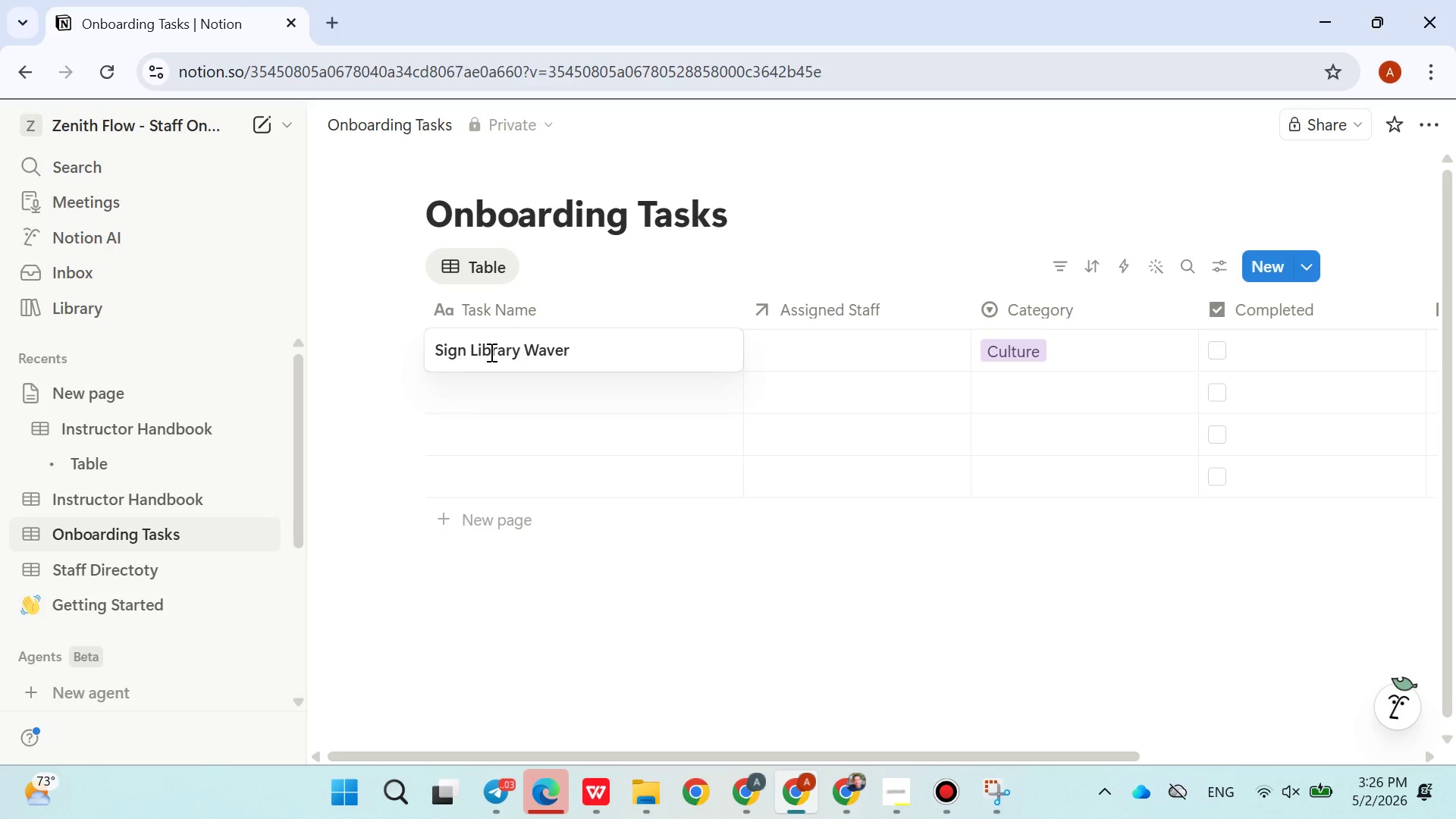 
key(ArrowLeft)
 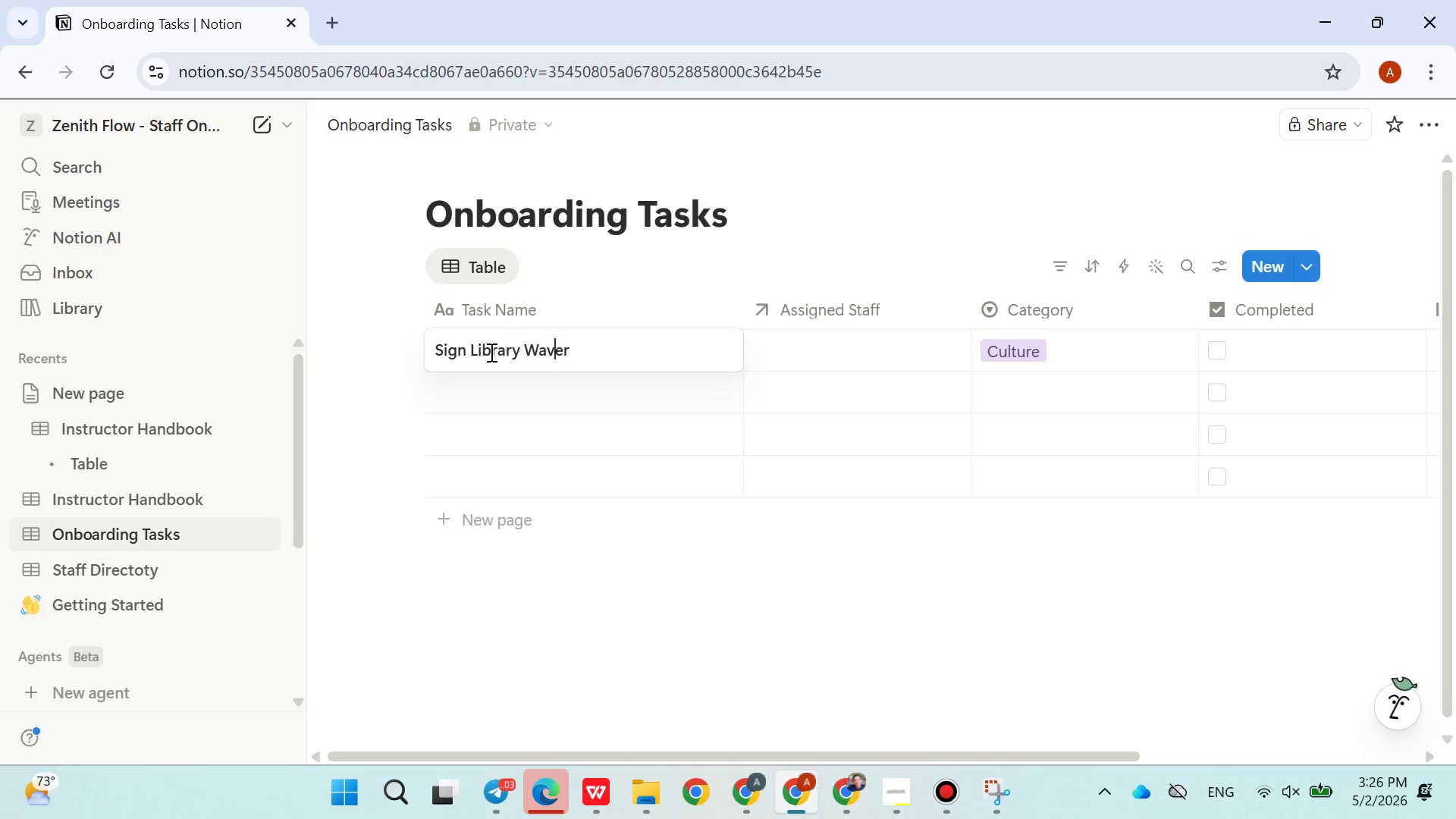 
key(ArrowLeft)
 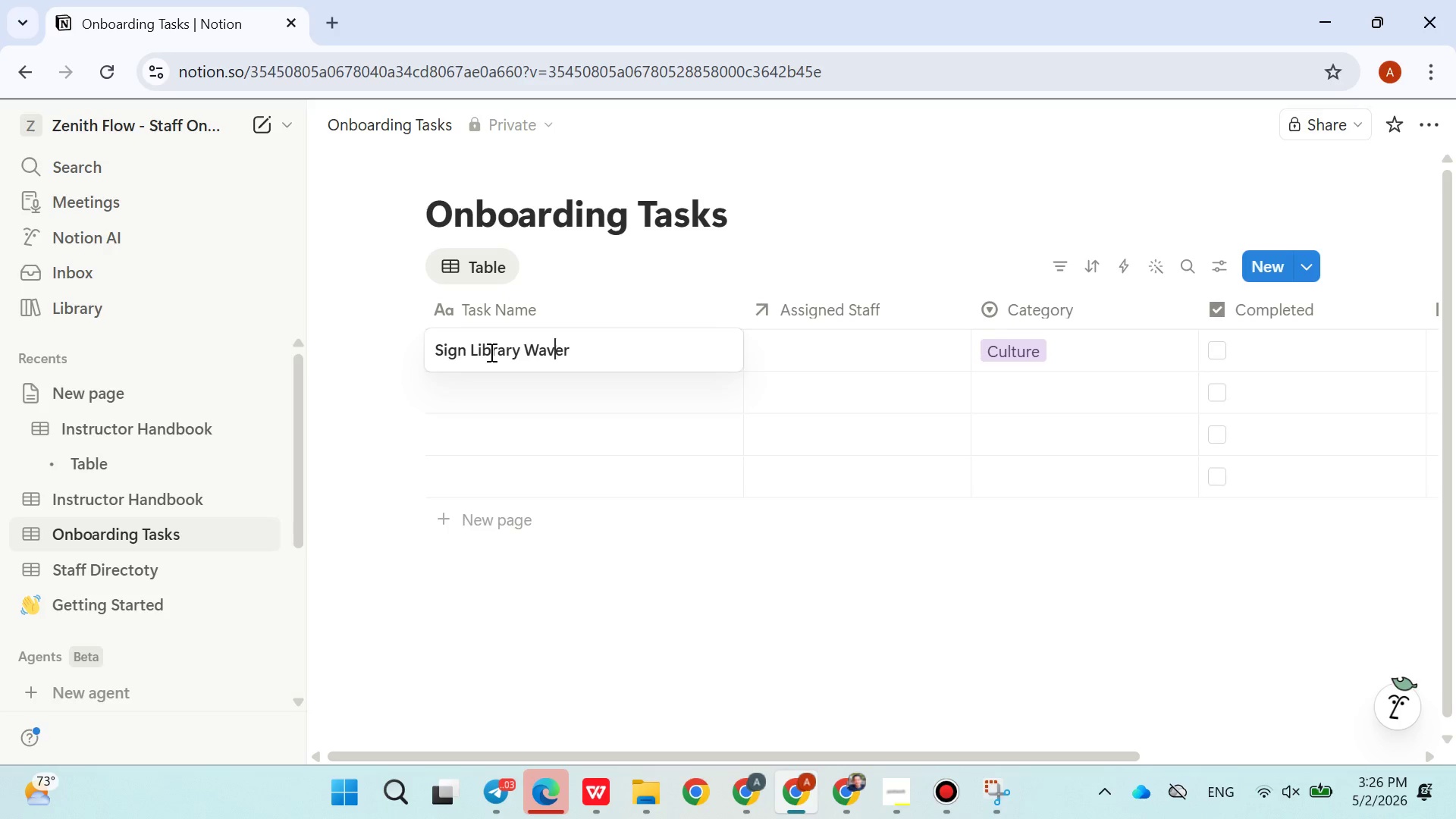 
key(ArrowLeft)
 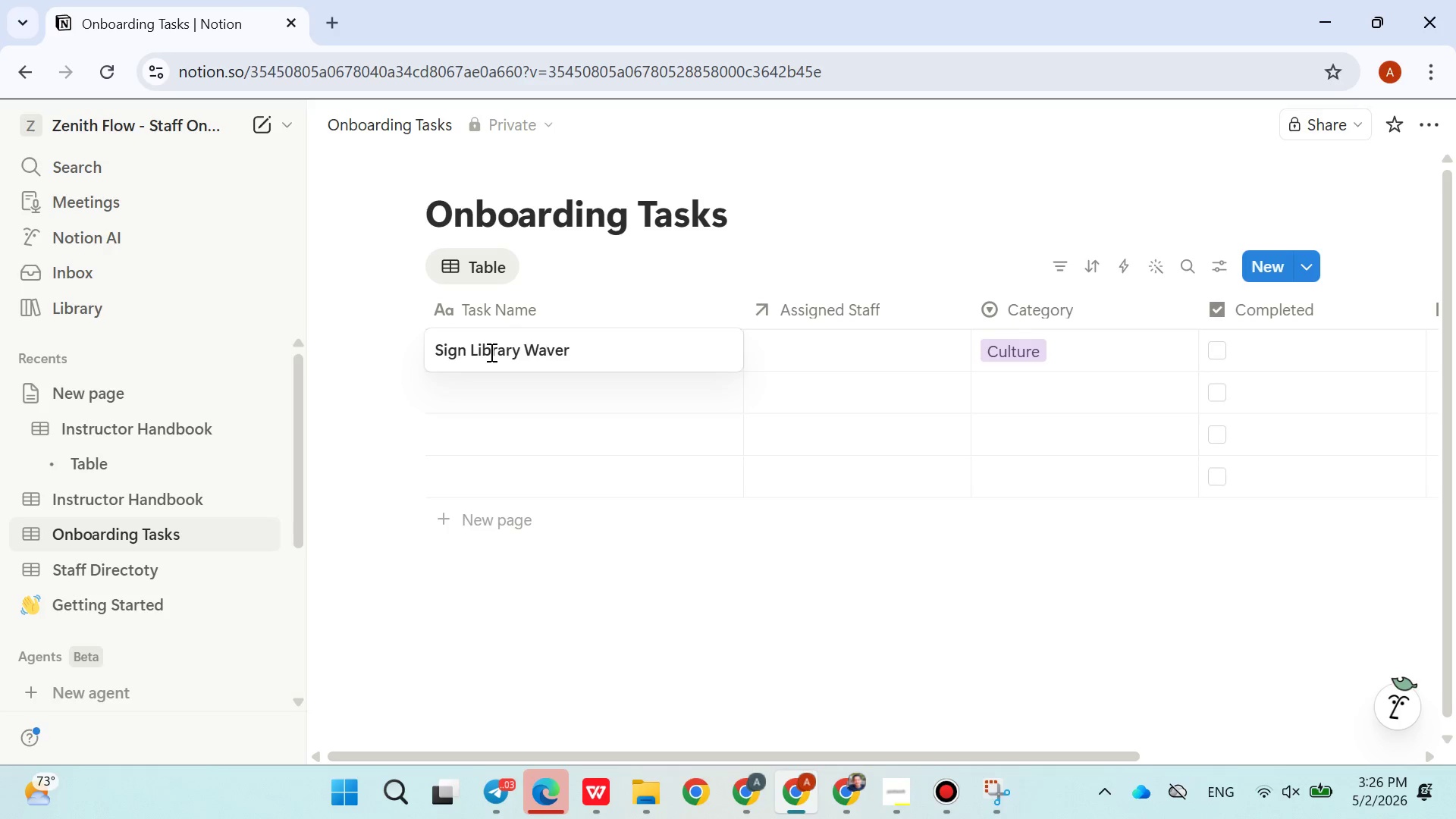 
key(I)
 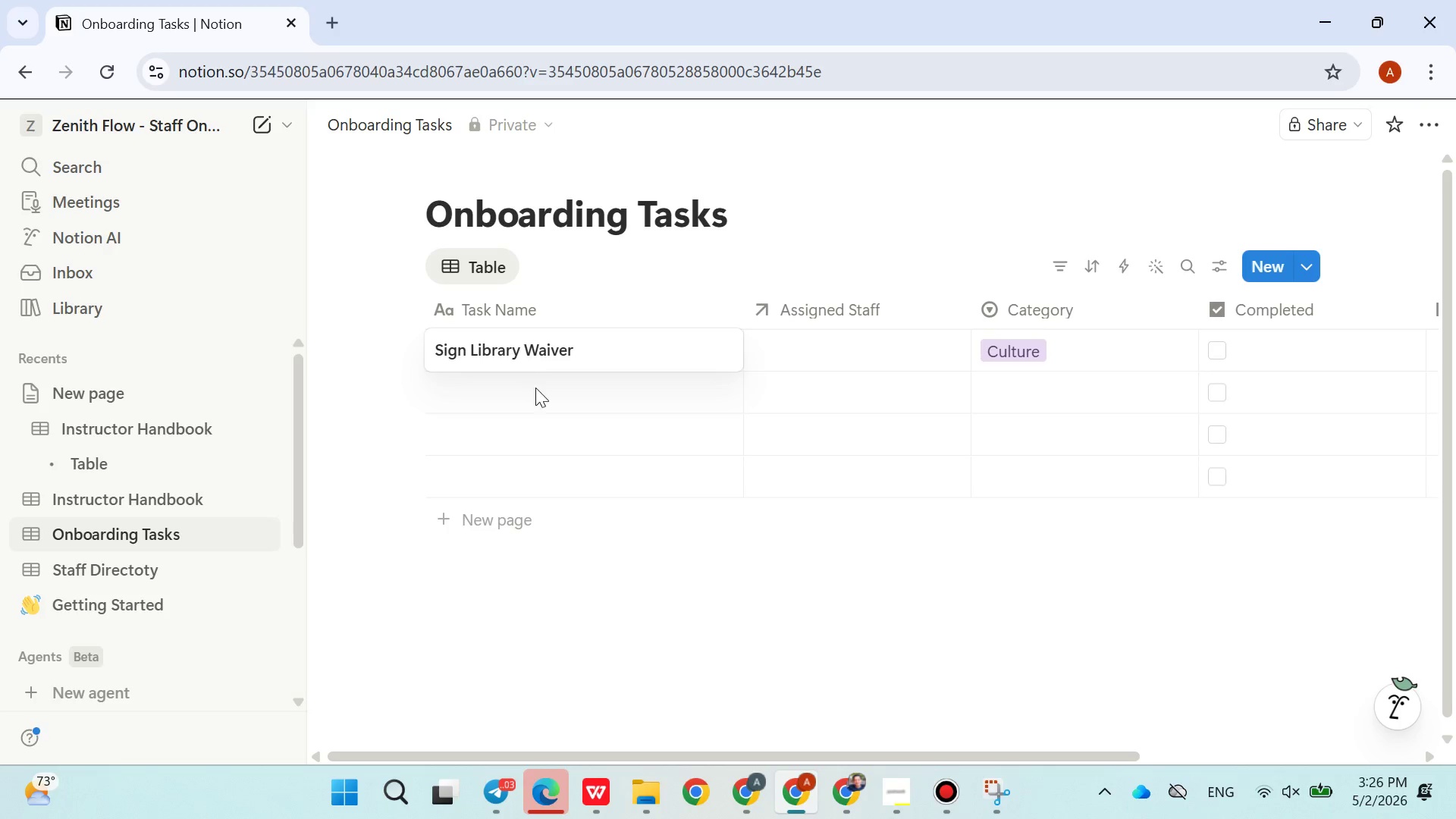 
left_click([538, 391])
 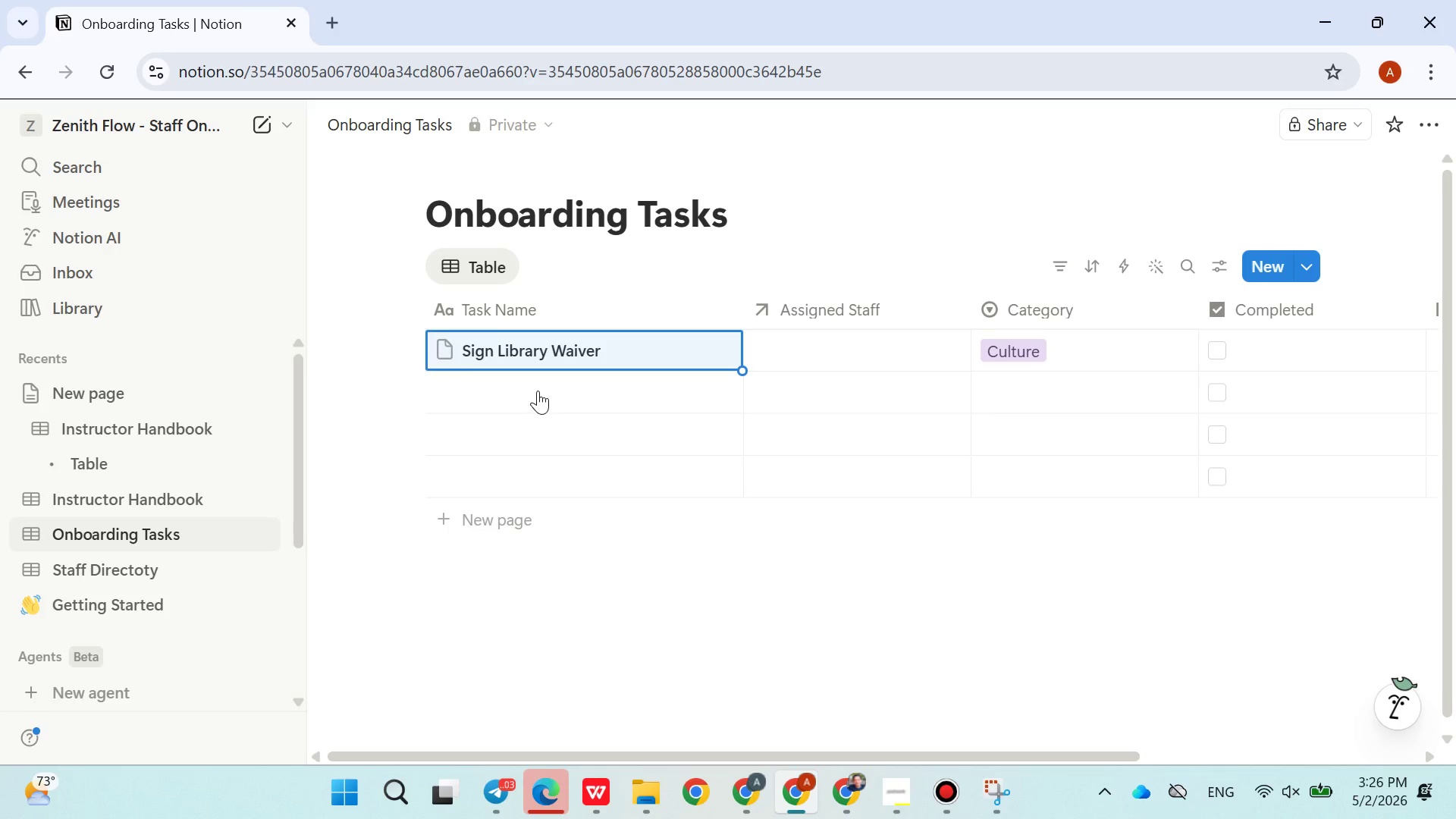 
key(Enter)
 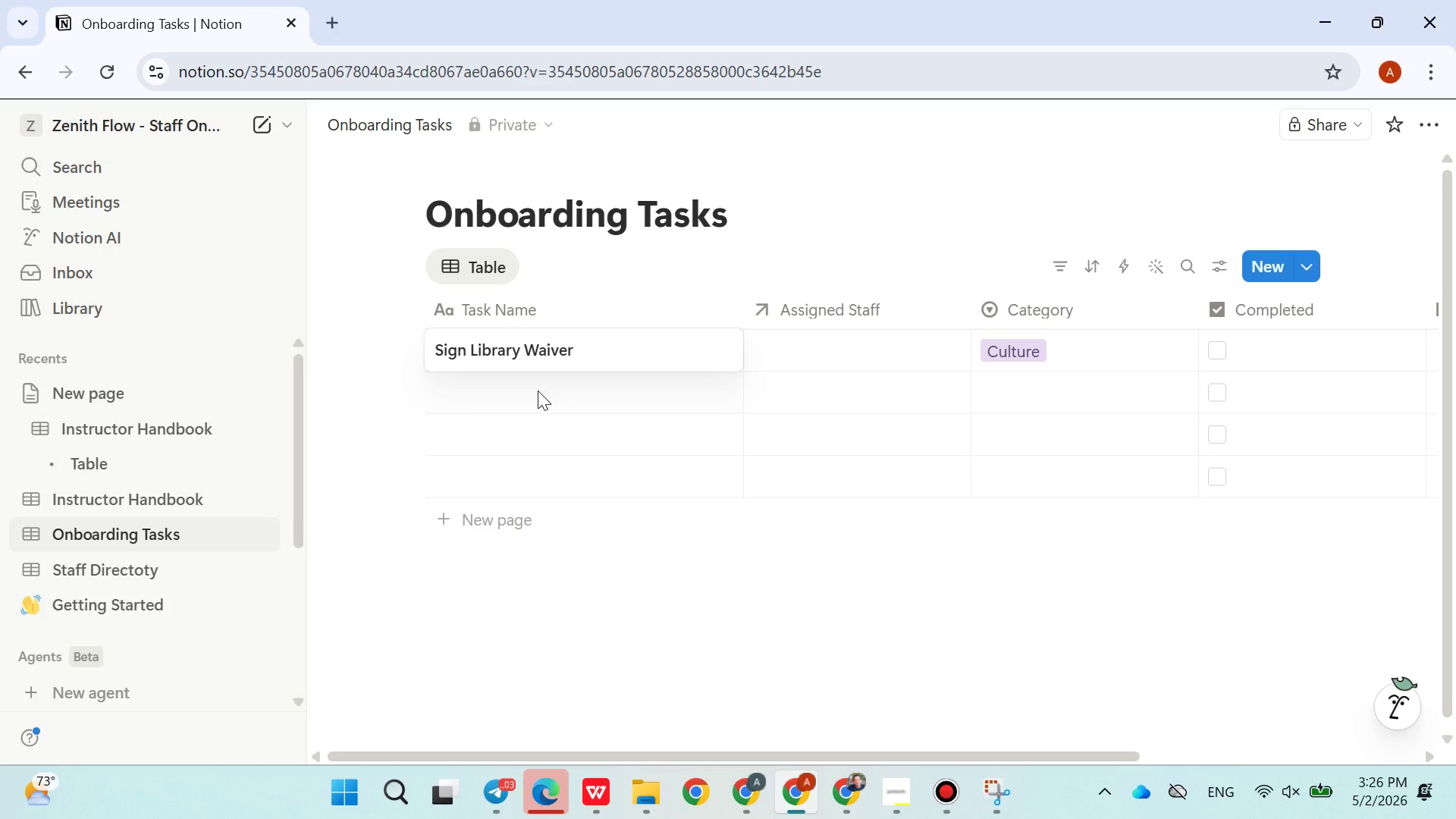 
key(Enter)
 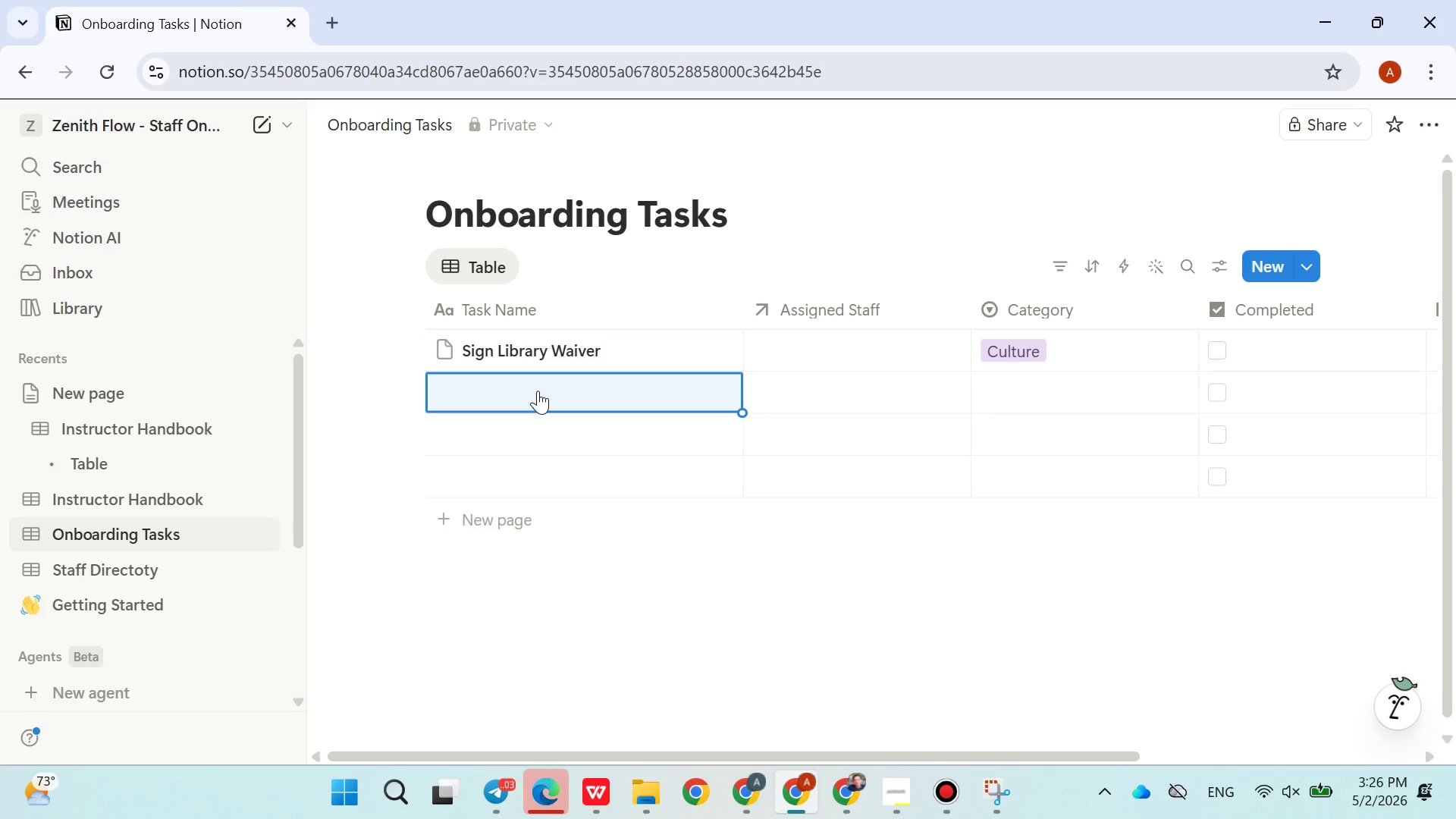 
type(Shadow 3 Reformer)
 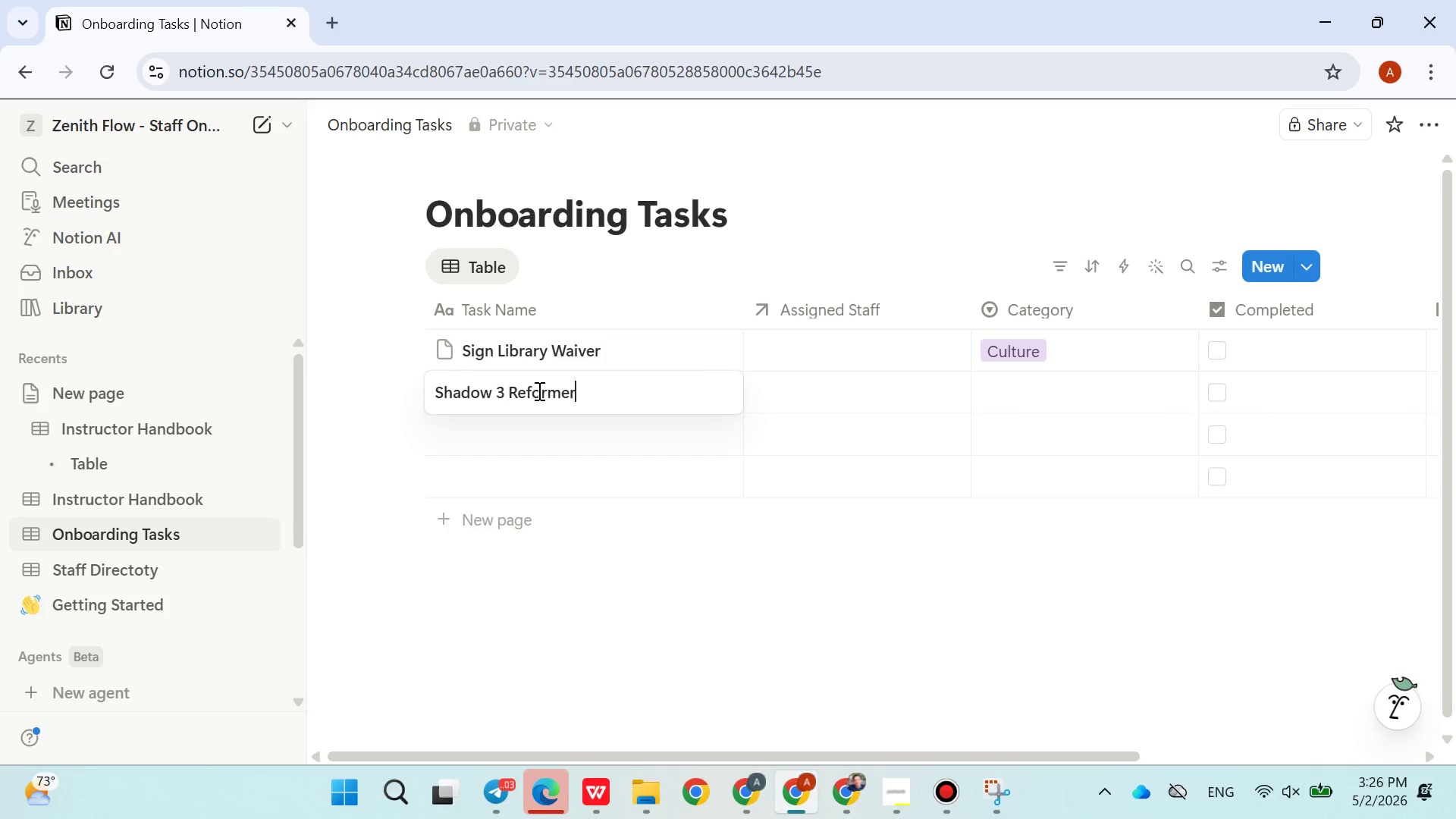 
key(Enter)
 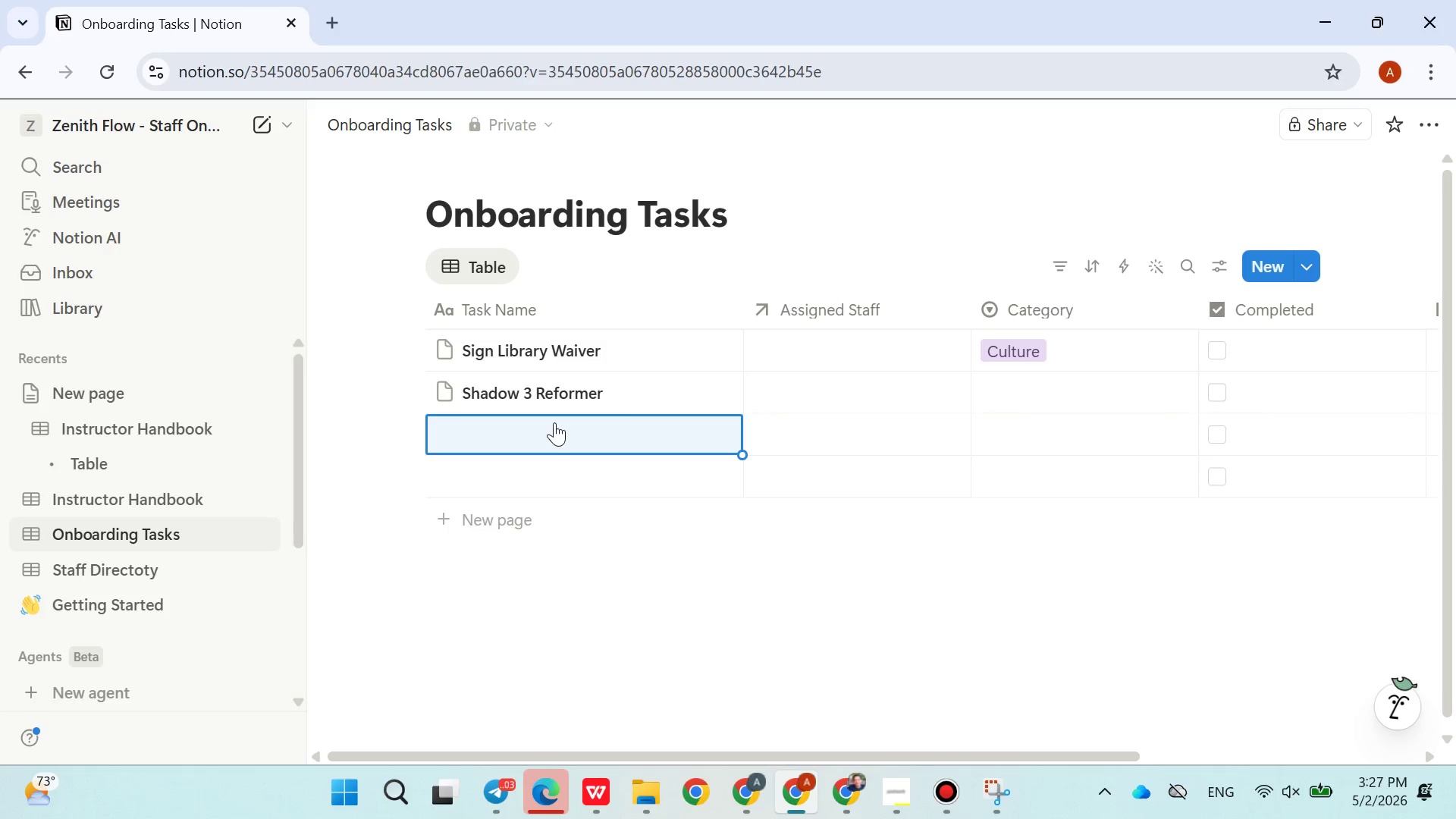 
left_click([623, 389])
 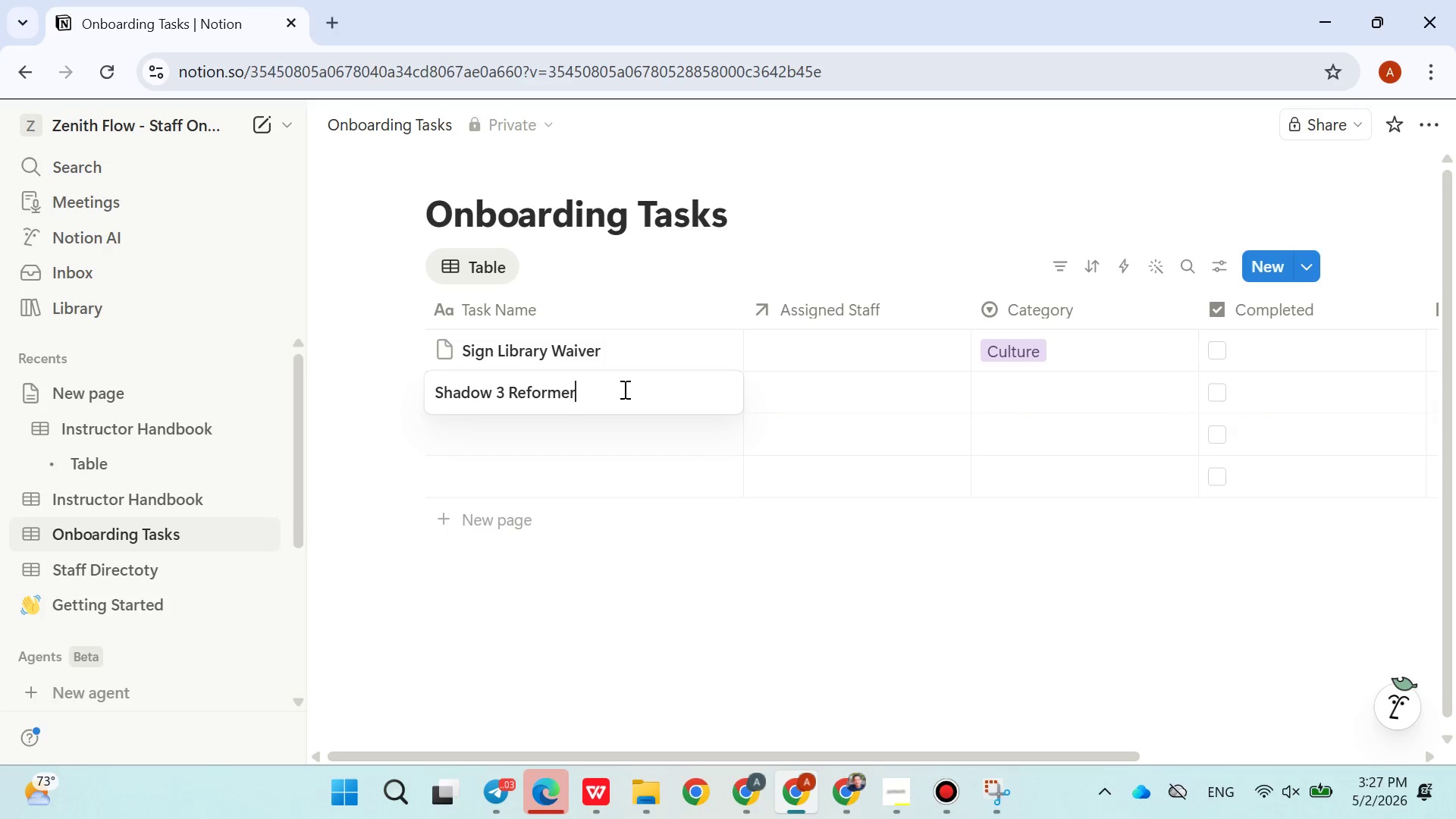 
type( Class)
 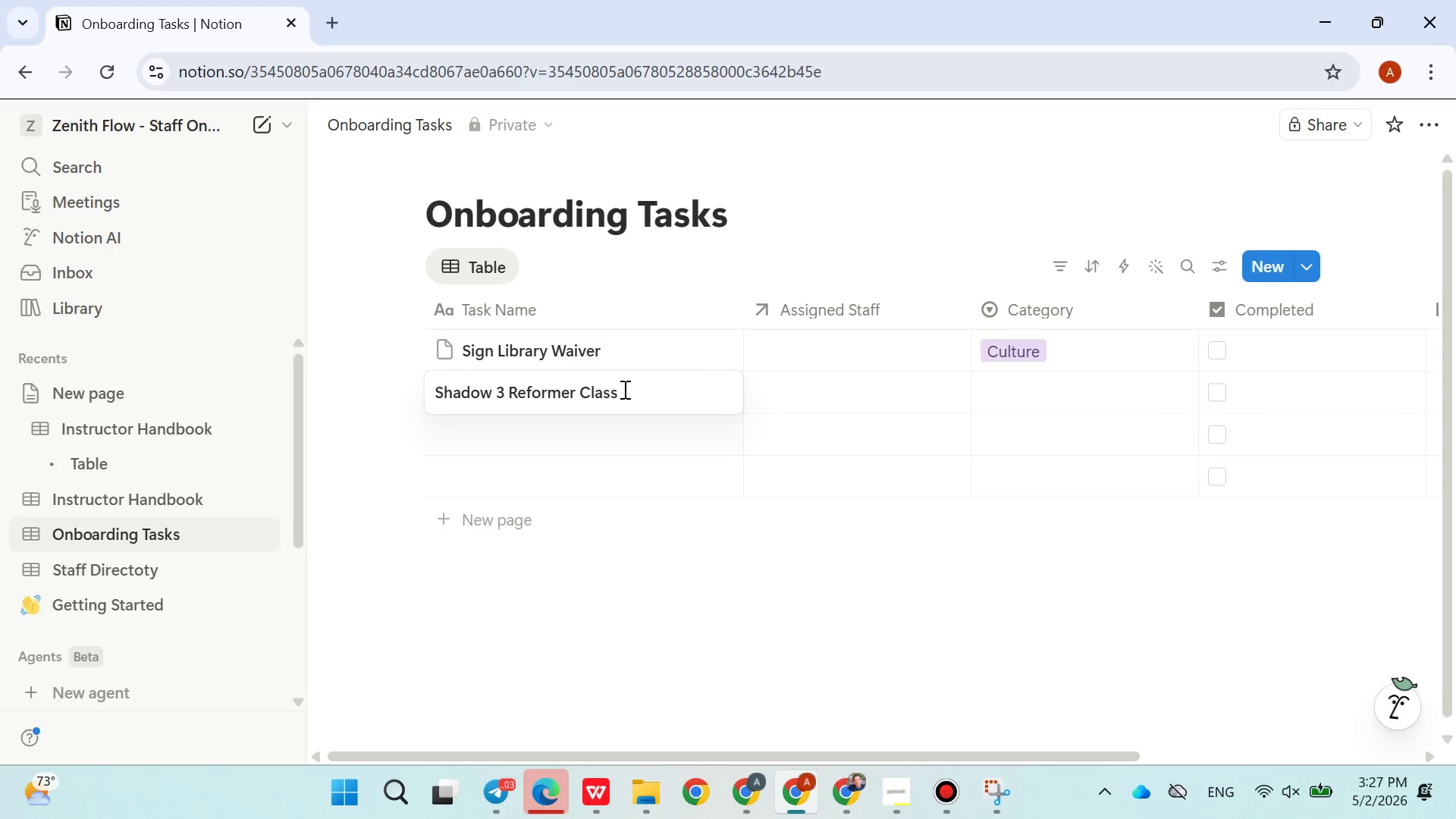 
key(Enter)
 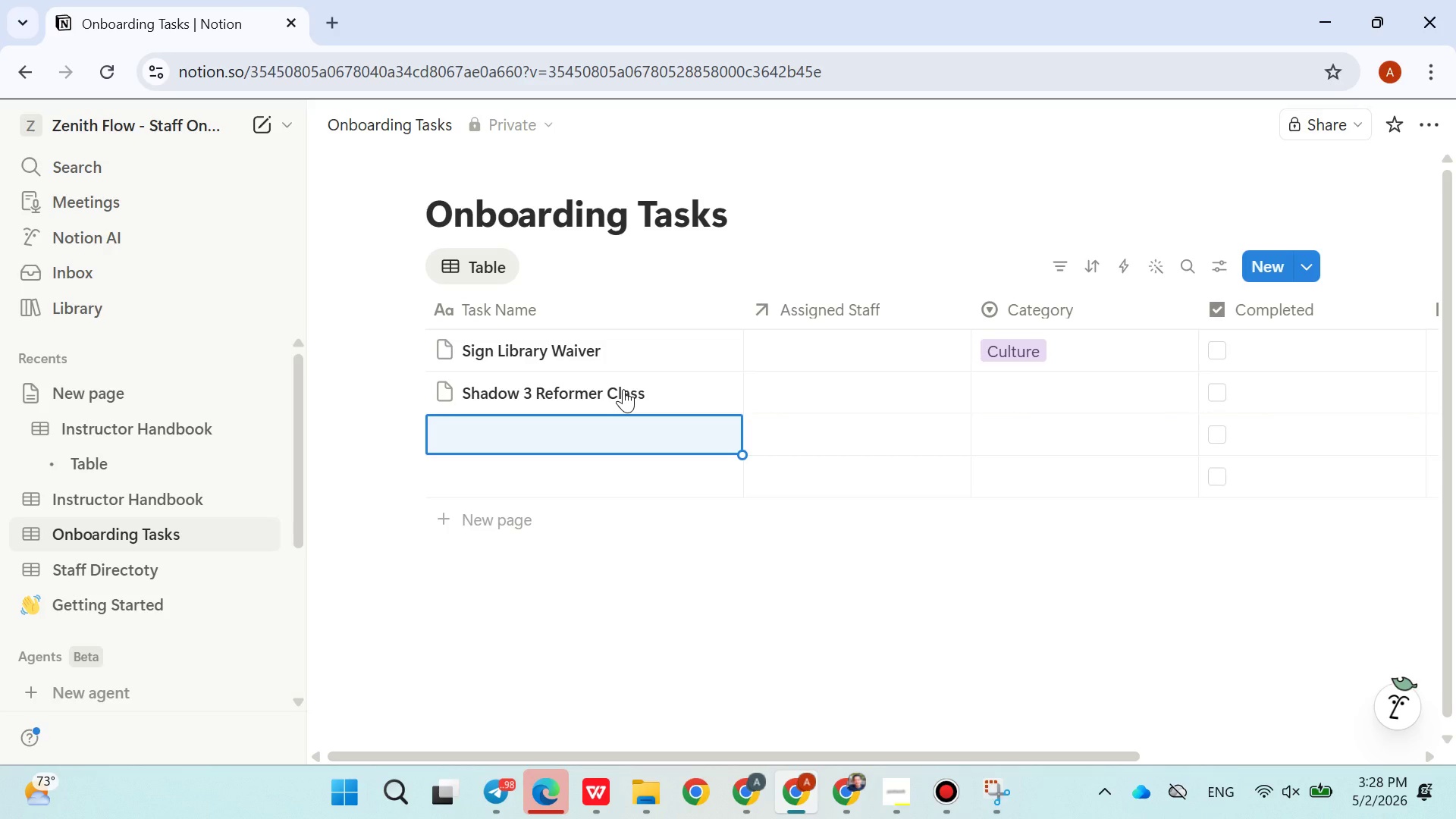 
wait(67.56)
 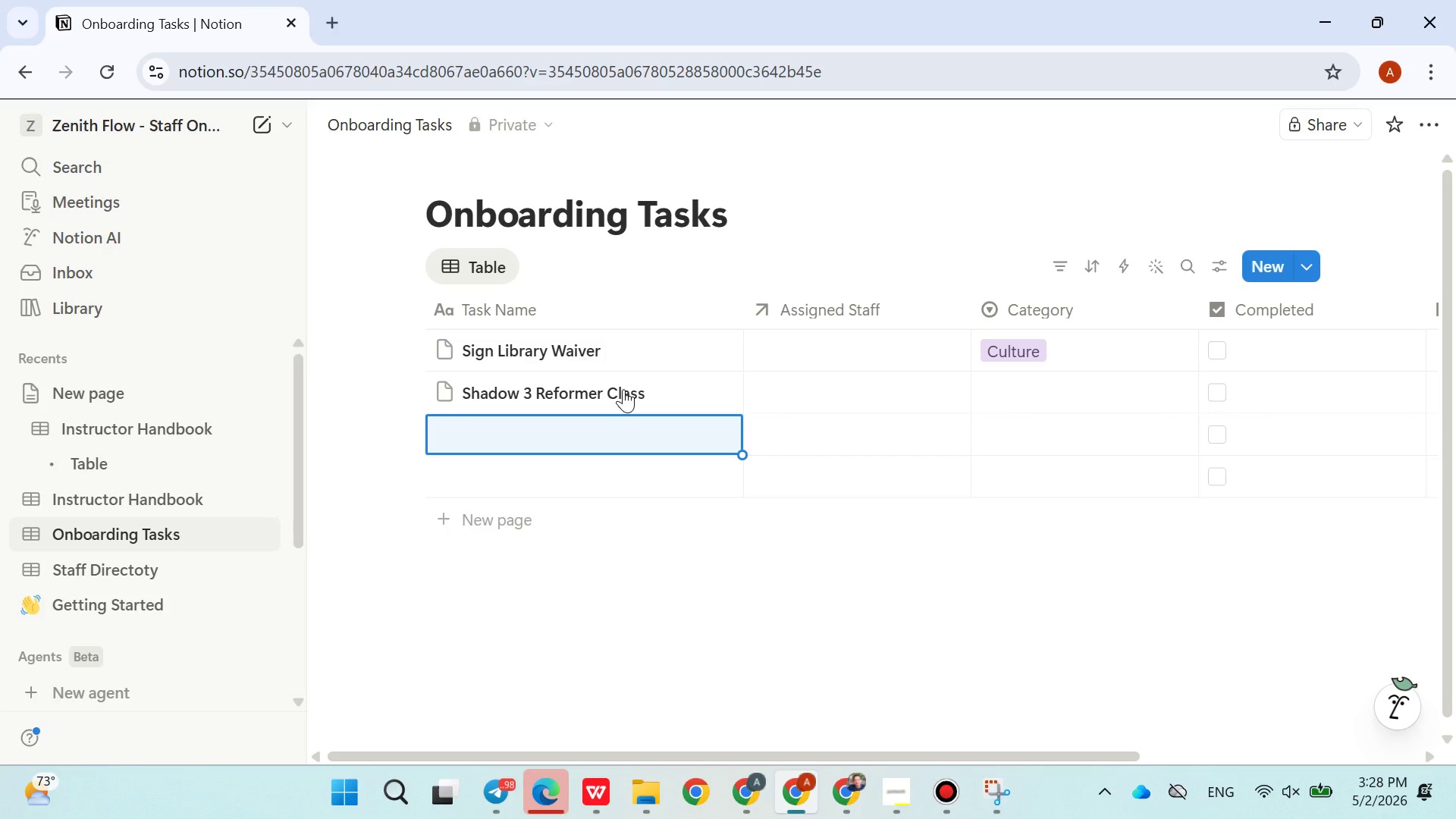 
type(R)
key(Backspace)
type(e)
key(Backspace)
key(Backspace)
type(Review Hot )
 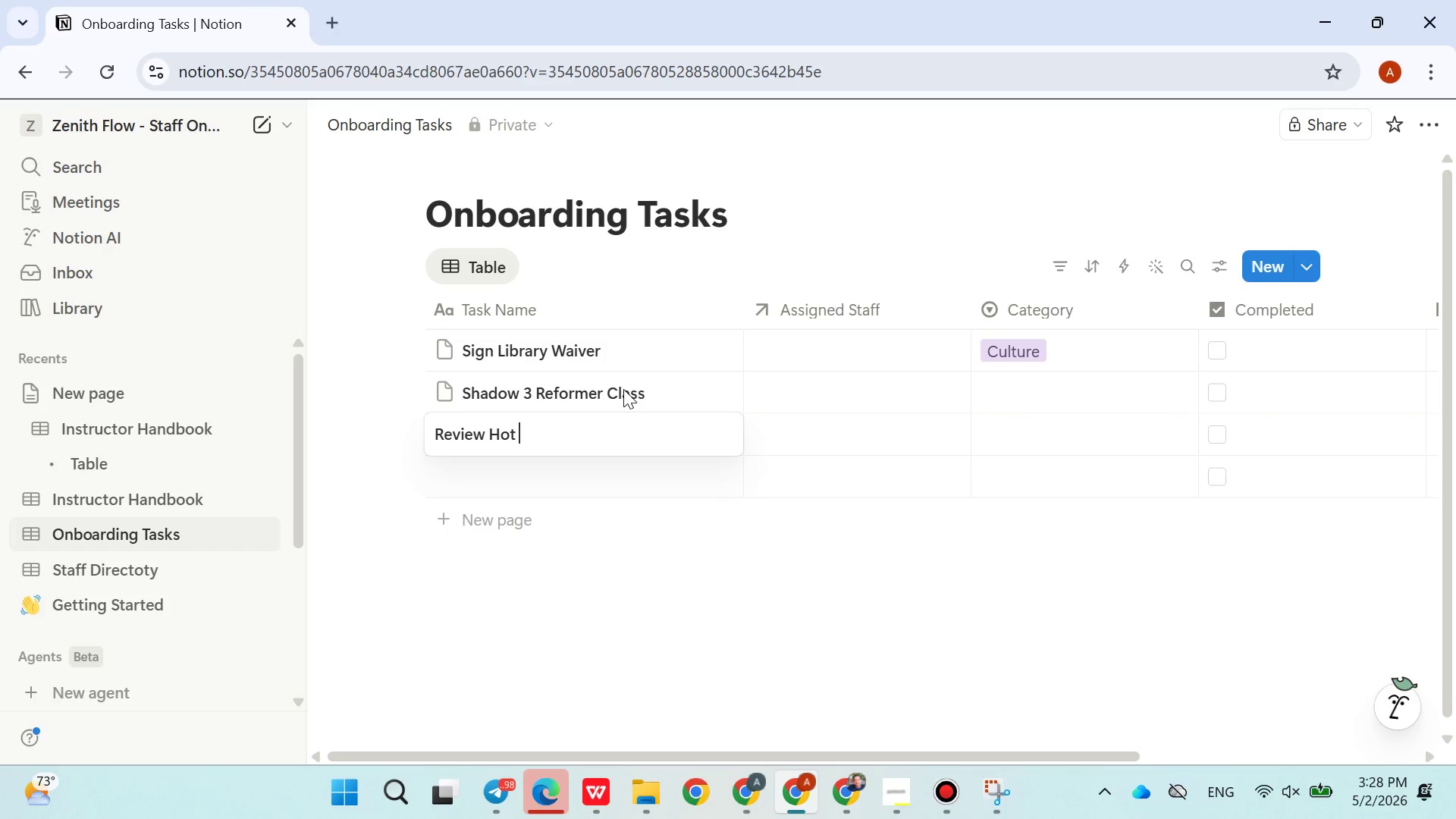 
type(Yoga Safety Protocol)
 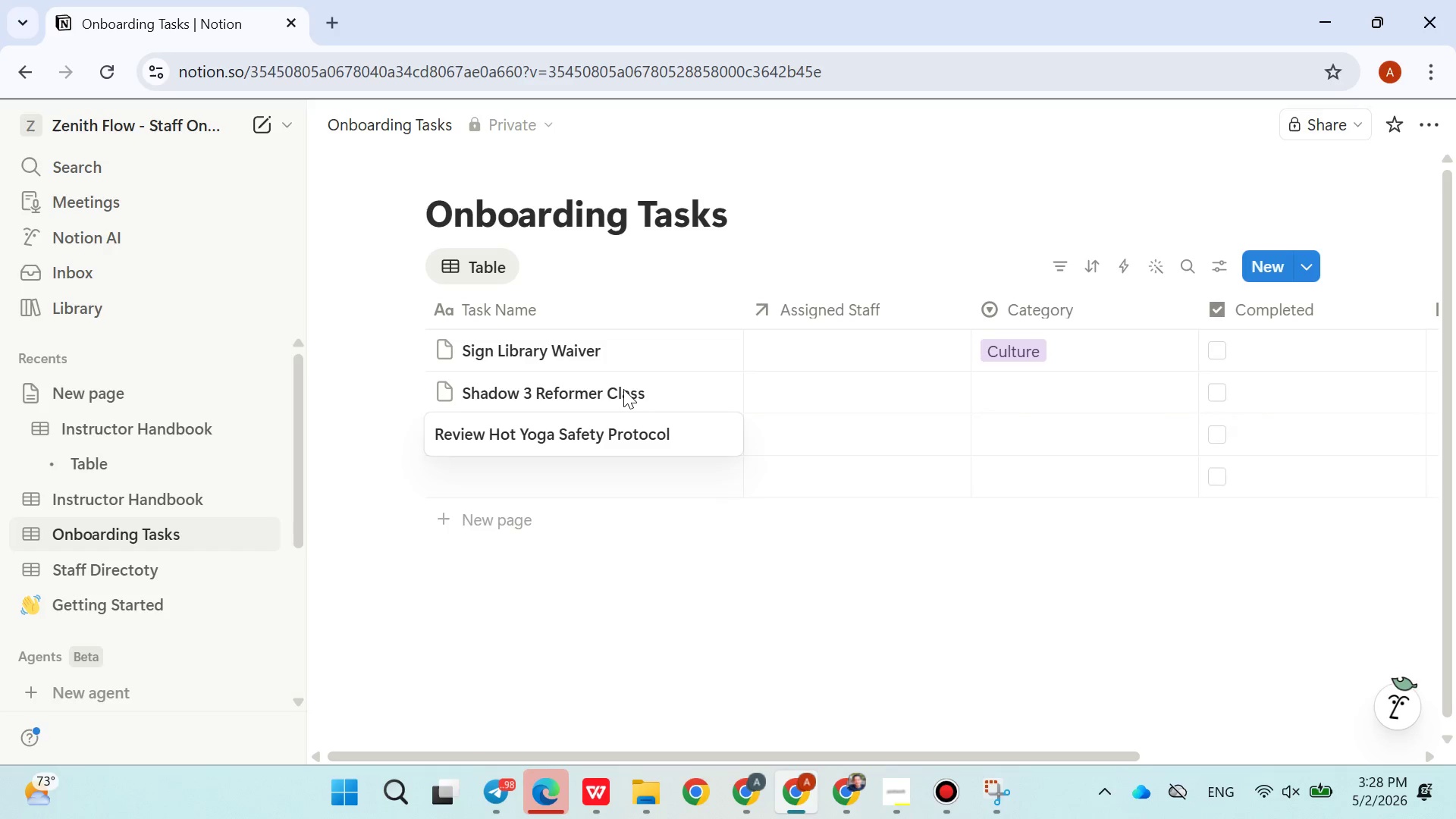 
key(Enter)
 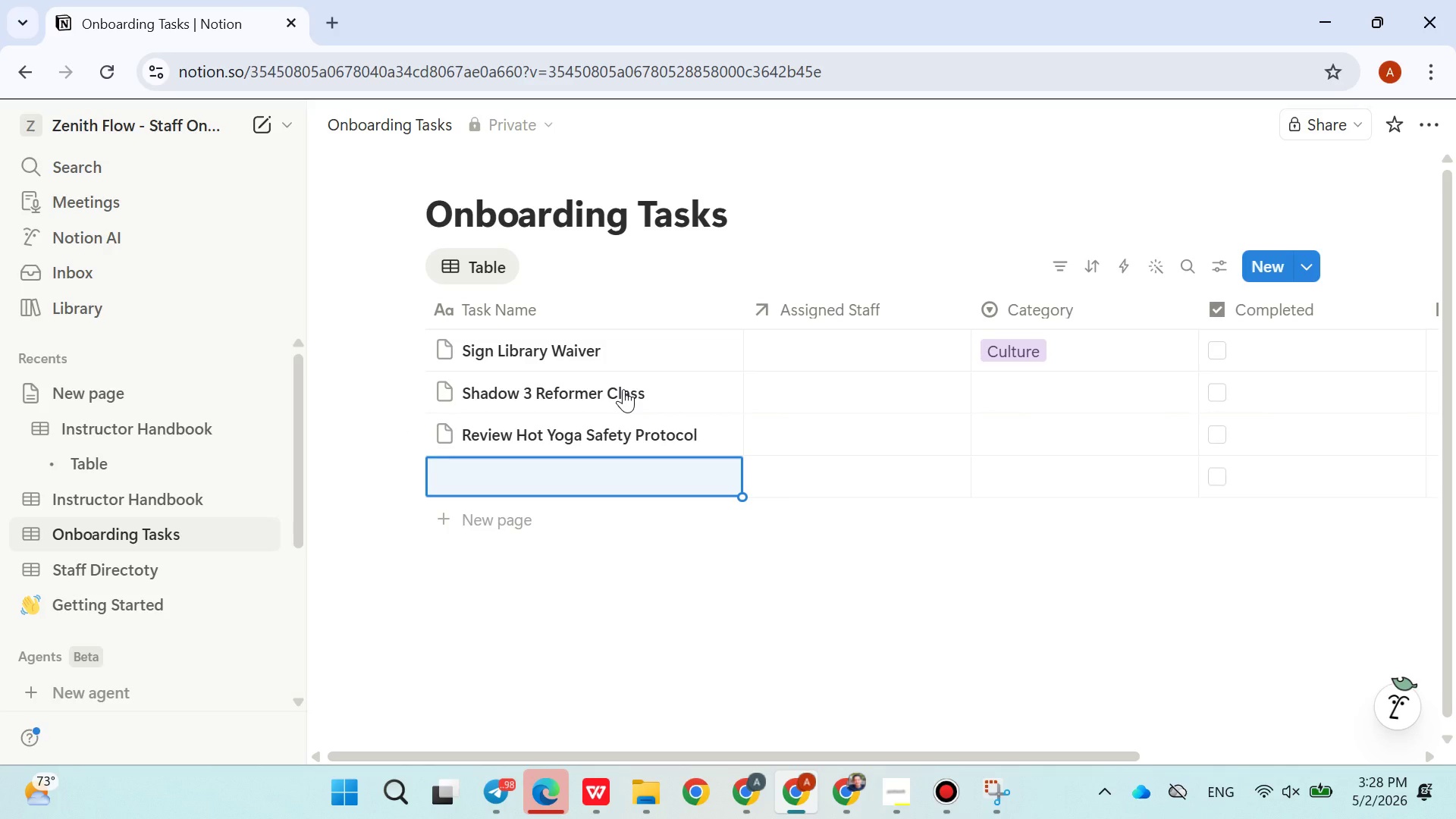 
type(Complete CPR Verification)
 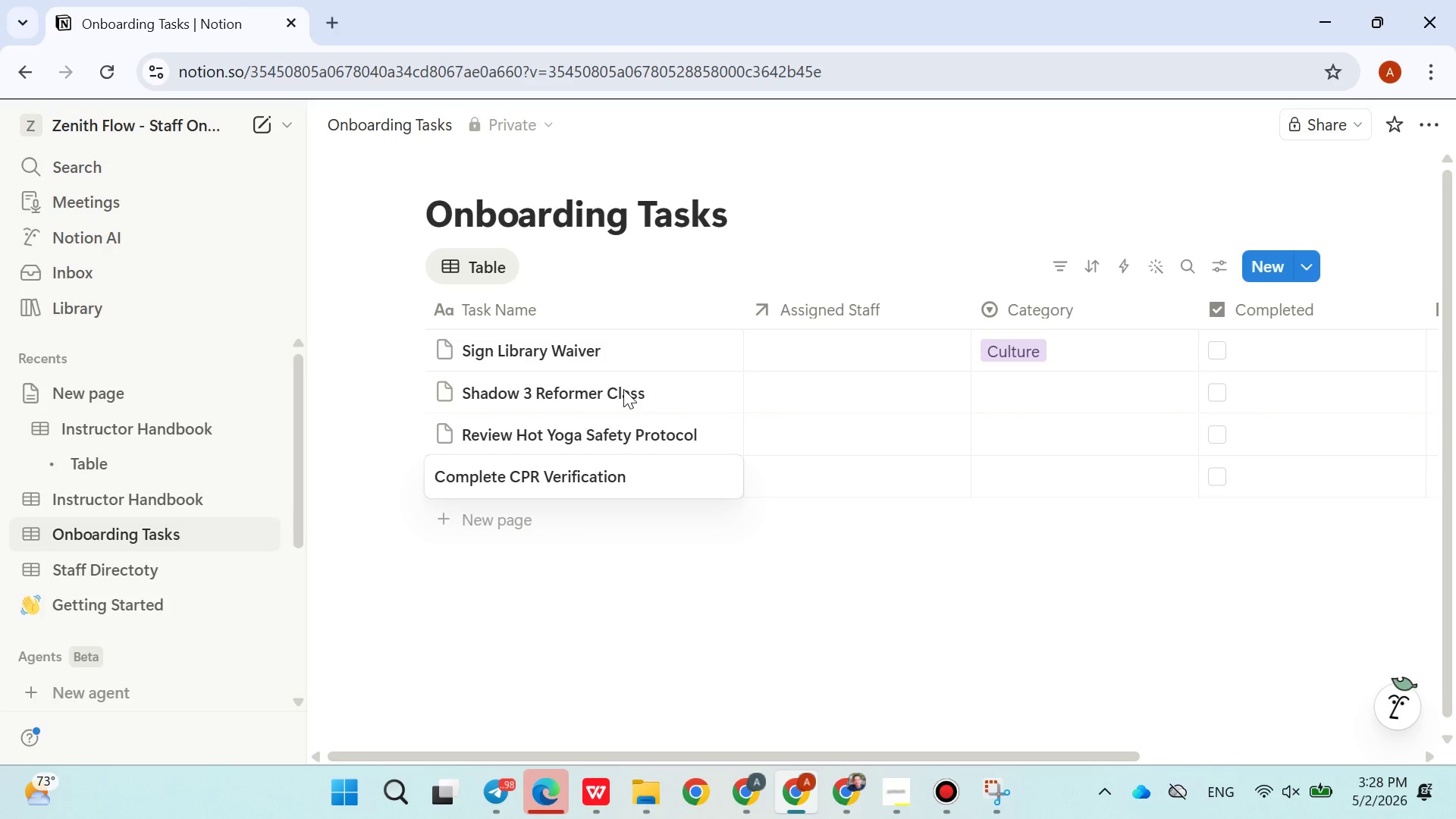 
wait(11.48)
 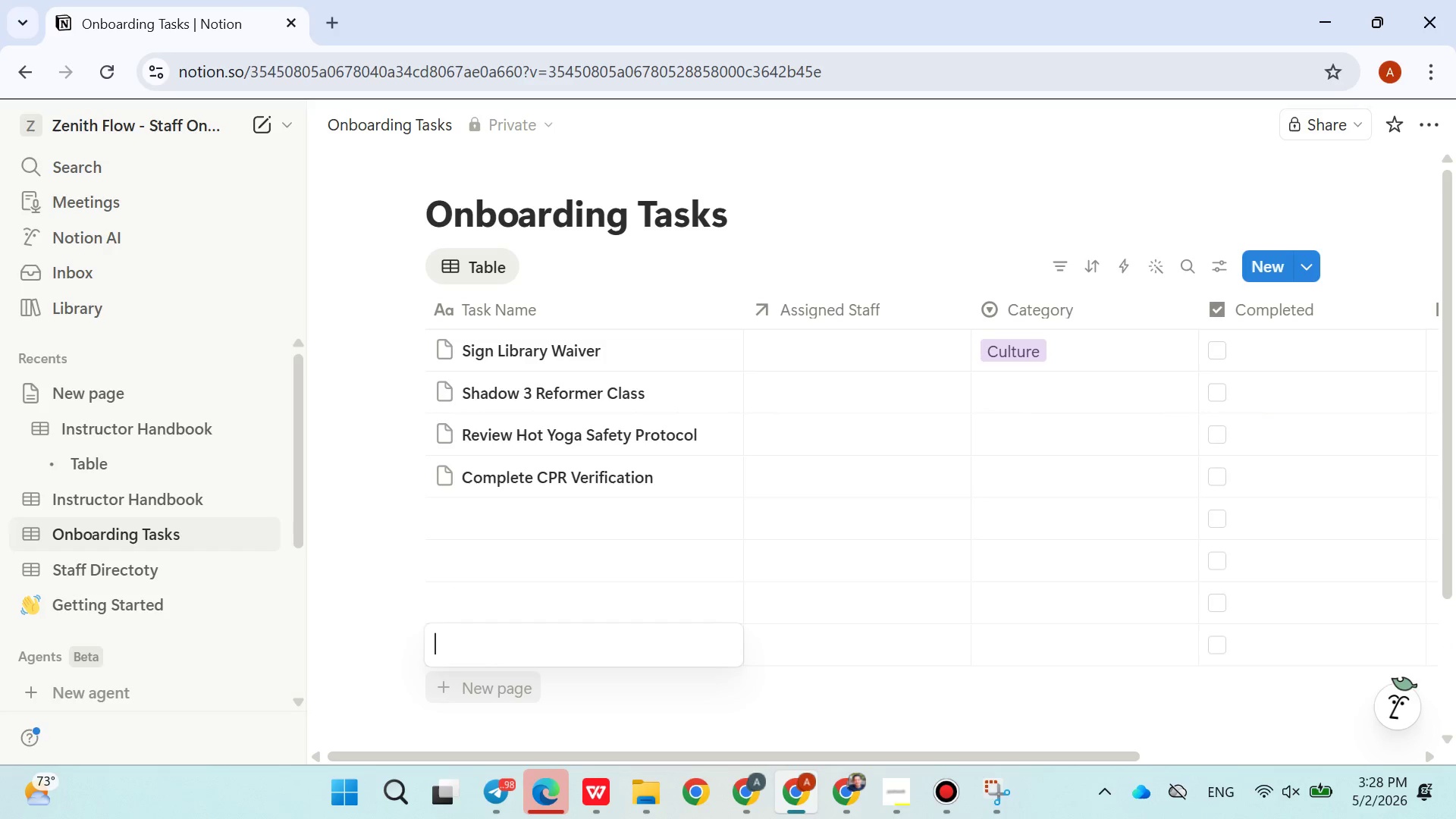 
left_click([566, 316])
 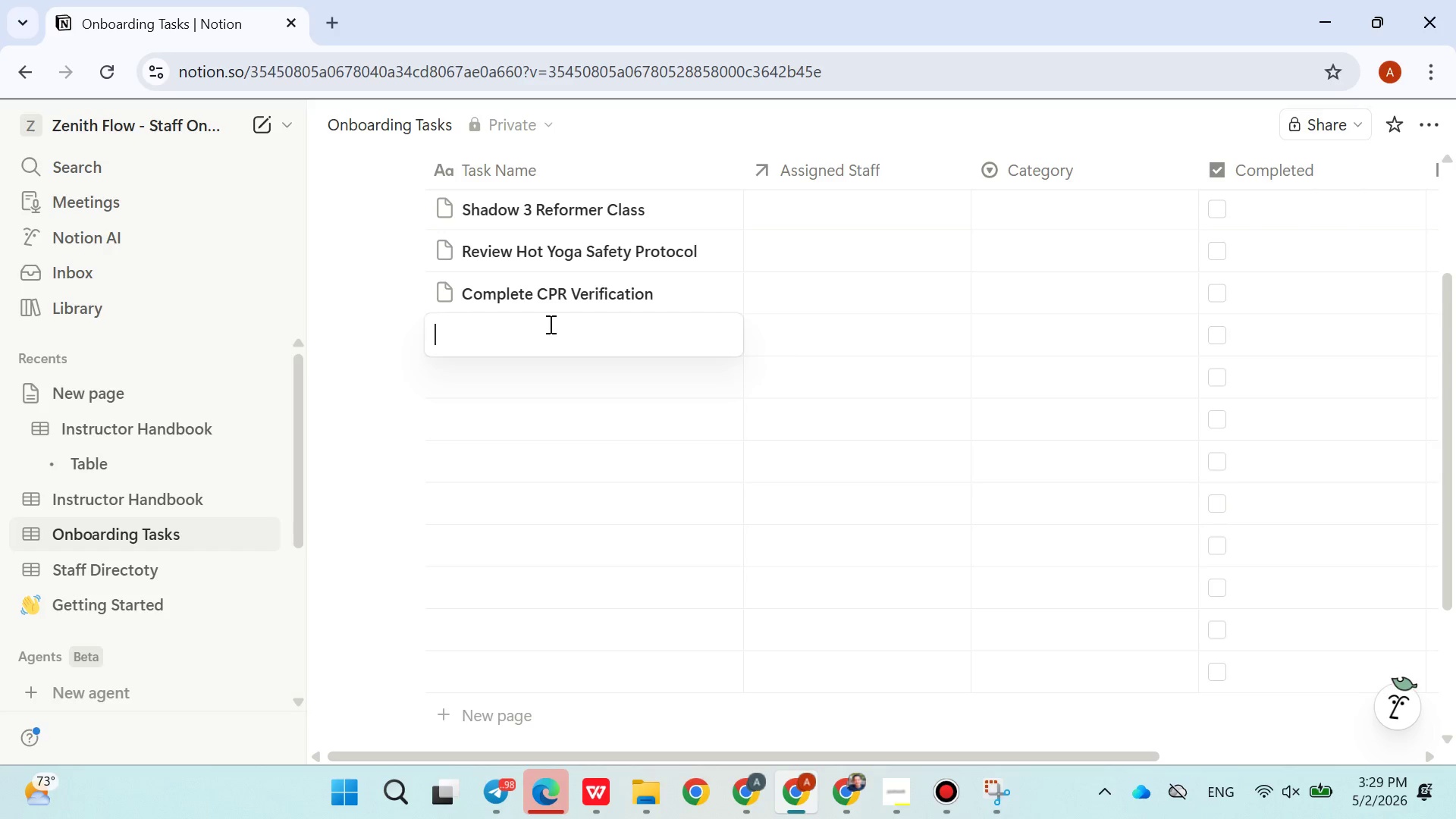 
wait(5.19)
 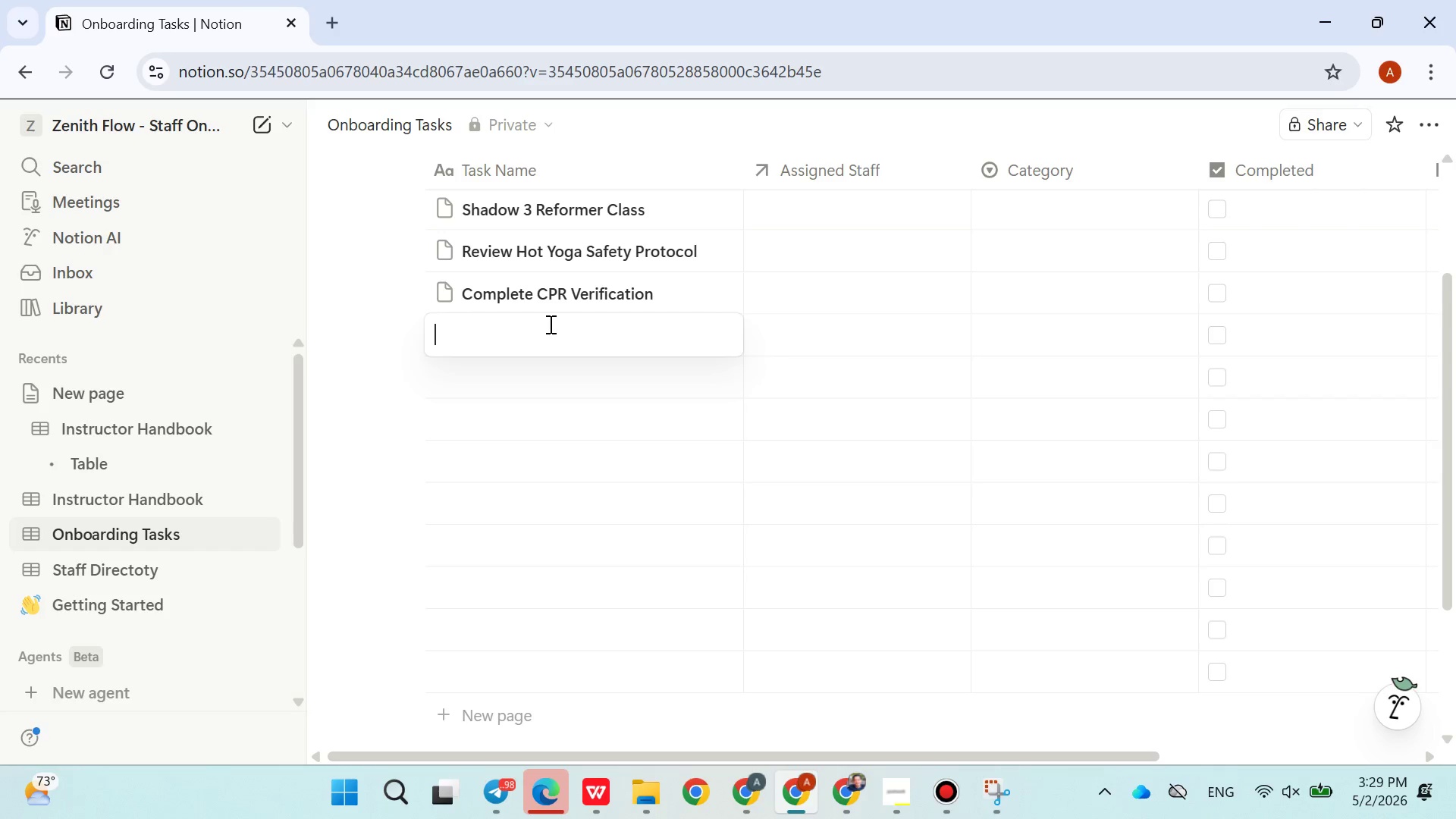 
type(Read )
 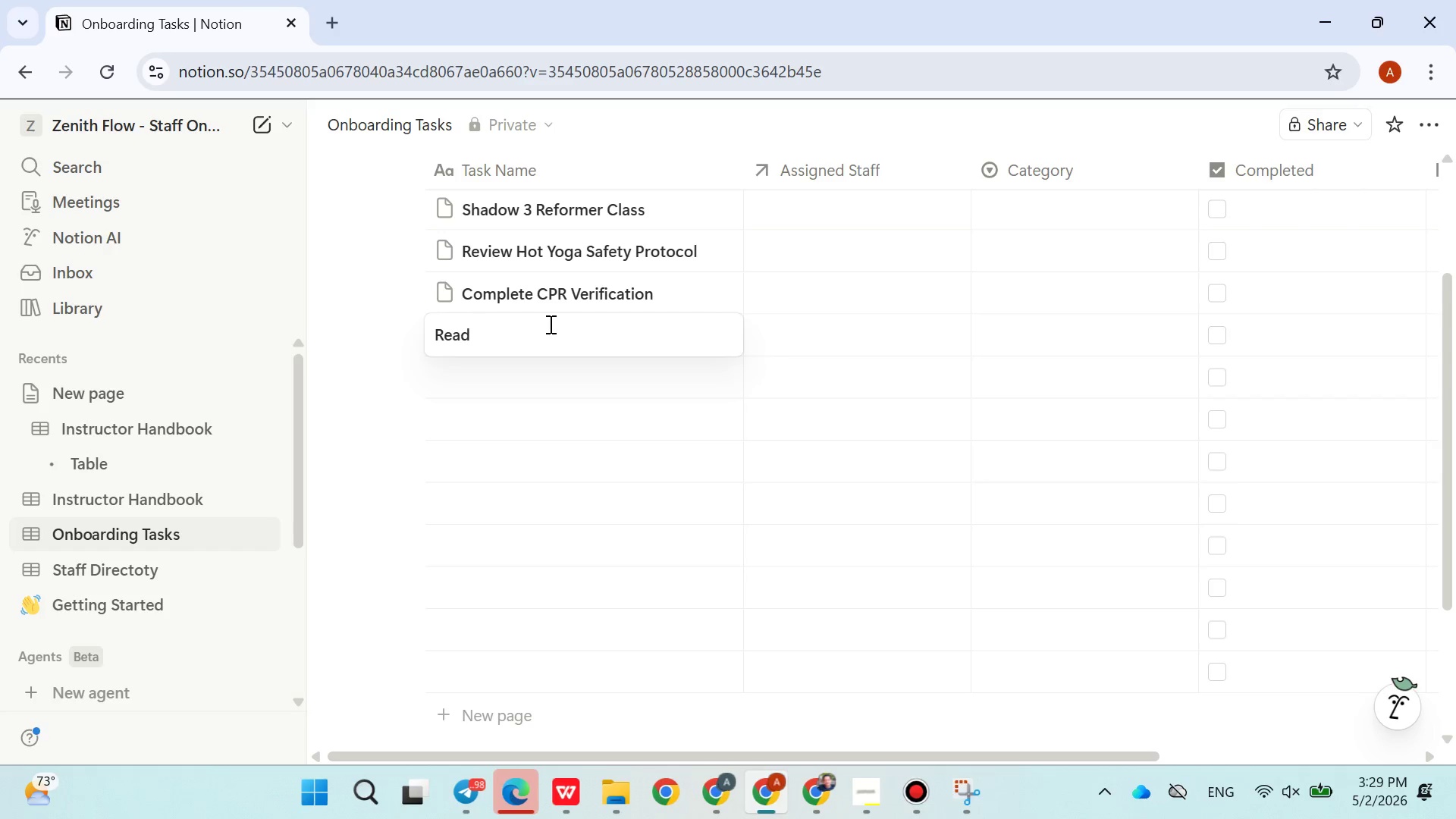 
wait(40.77)
 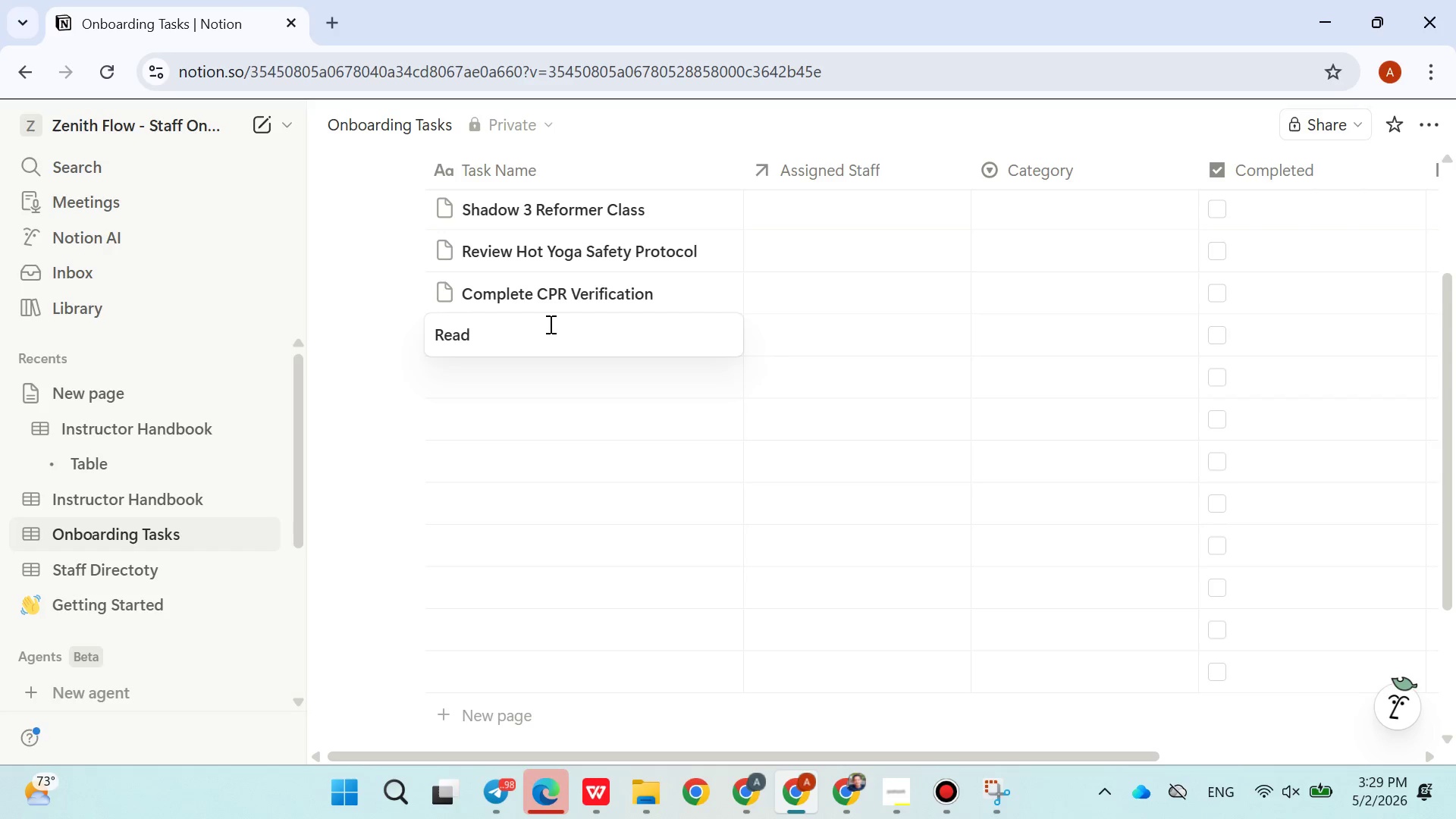 
type(Brand Tone Guide)
 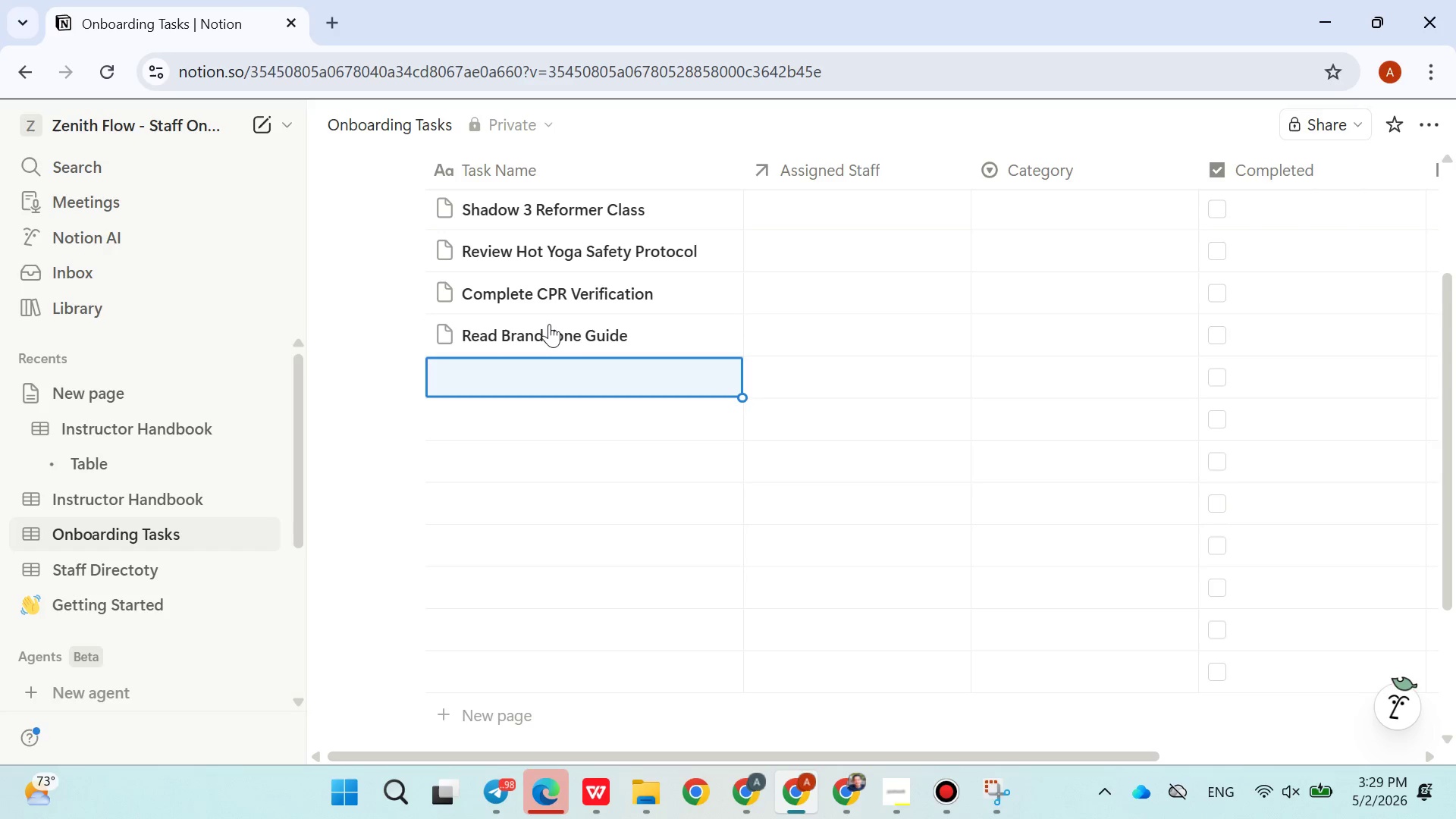 
key(Enter)
 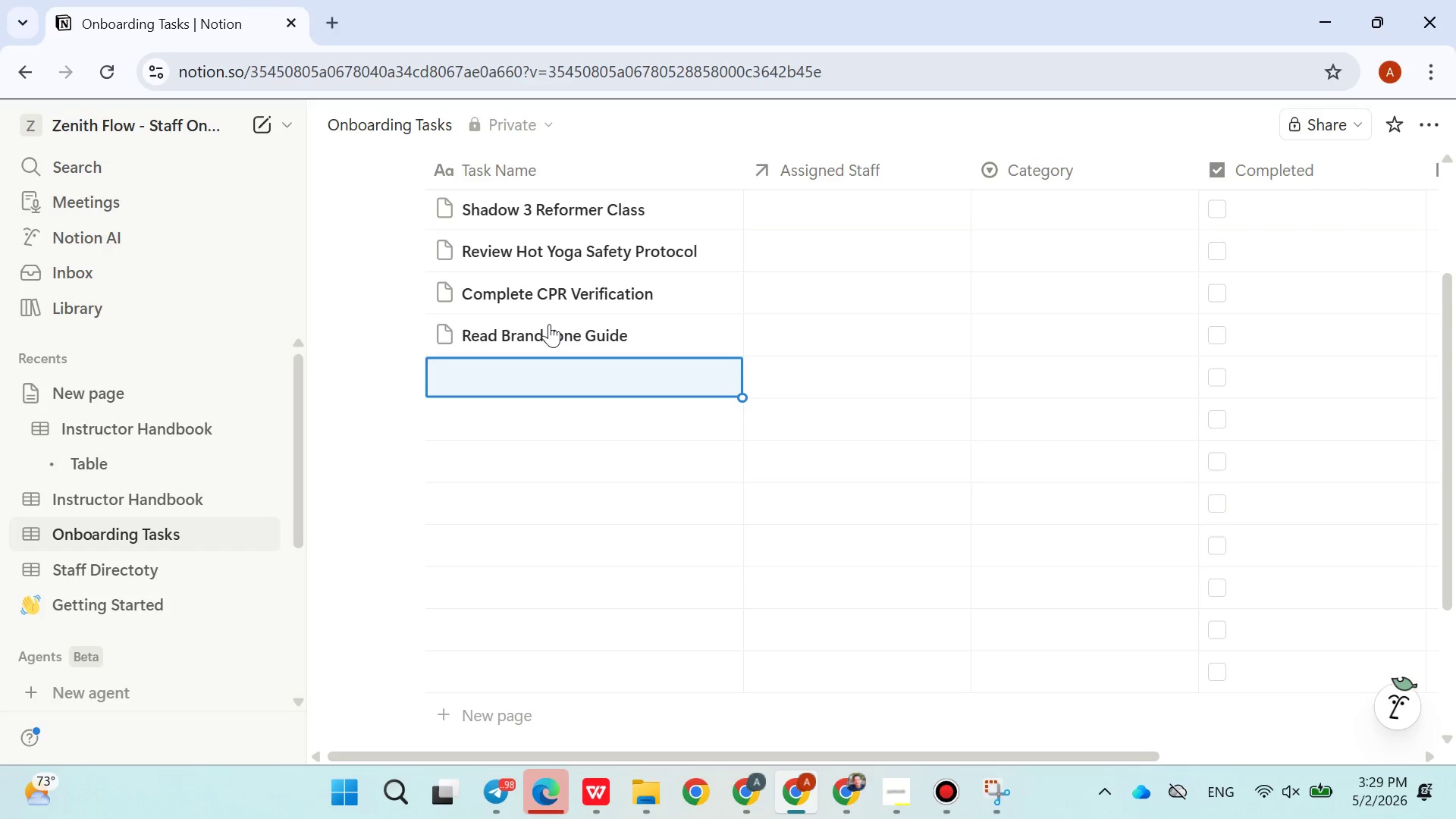 
type(Sign Liability Waiver)
 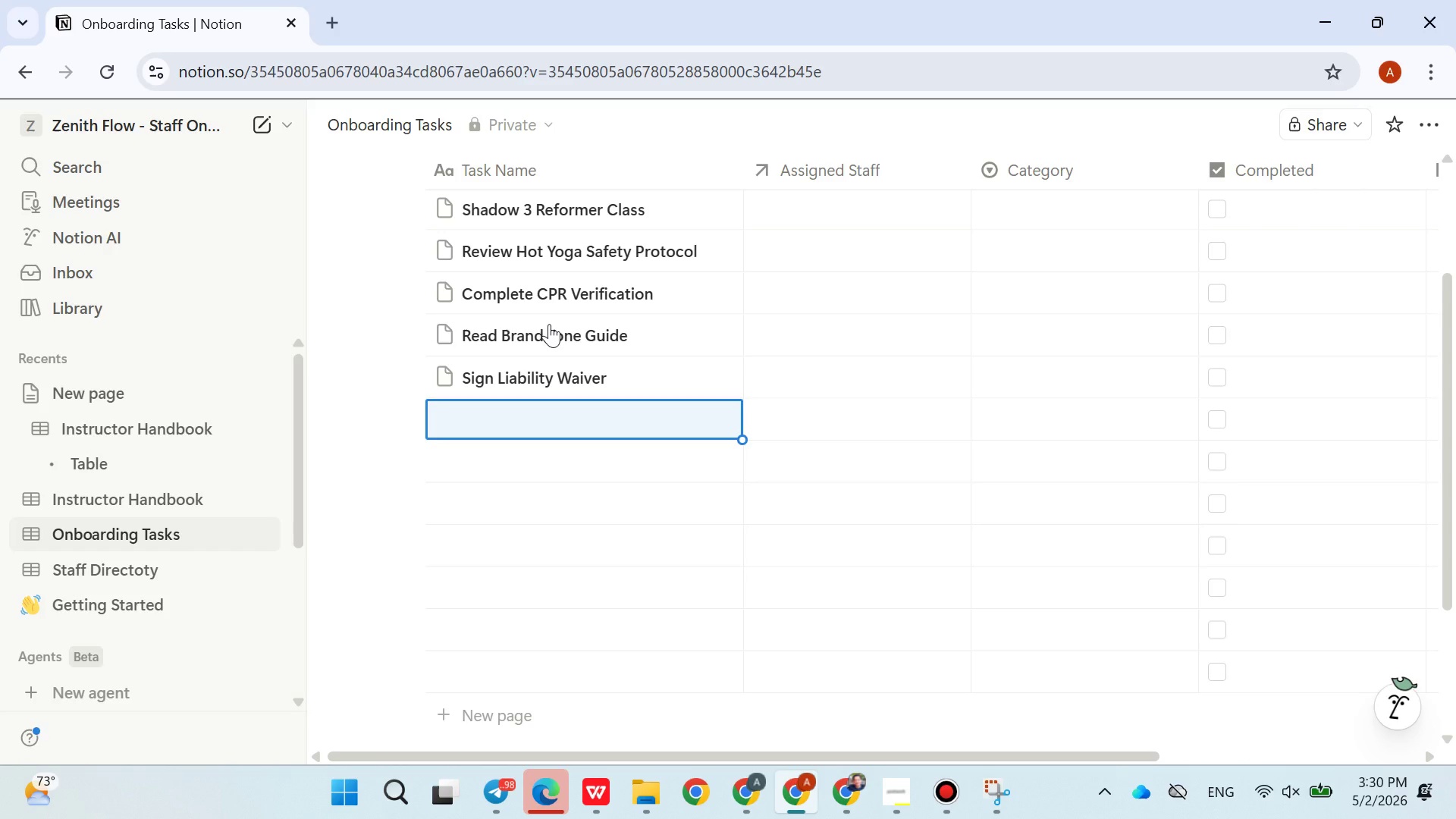 
 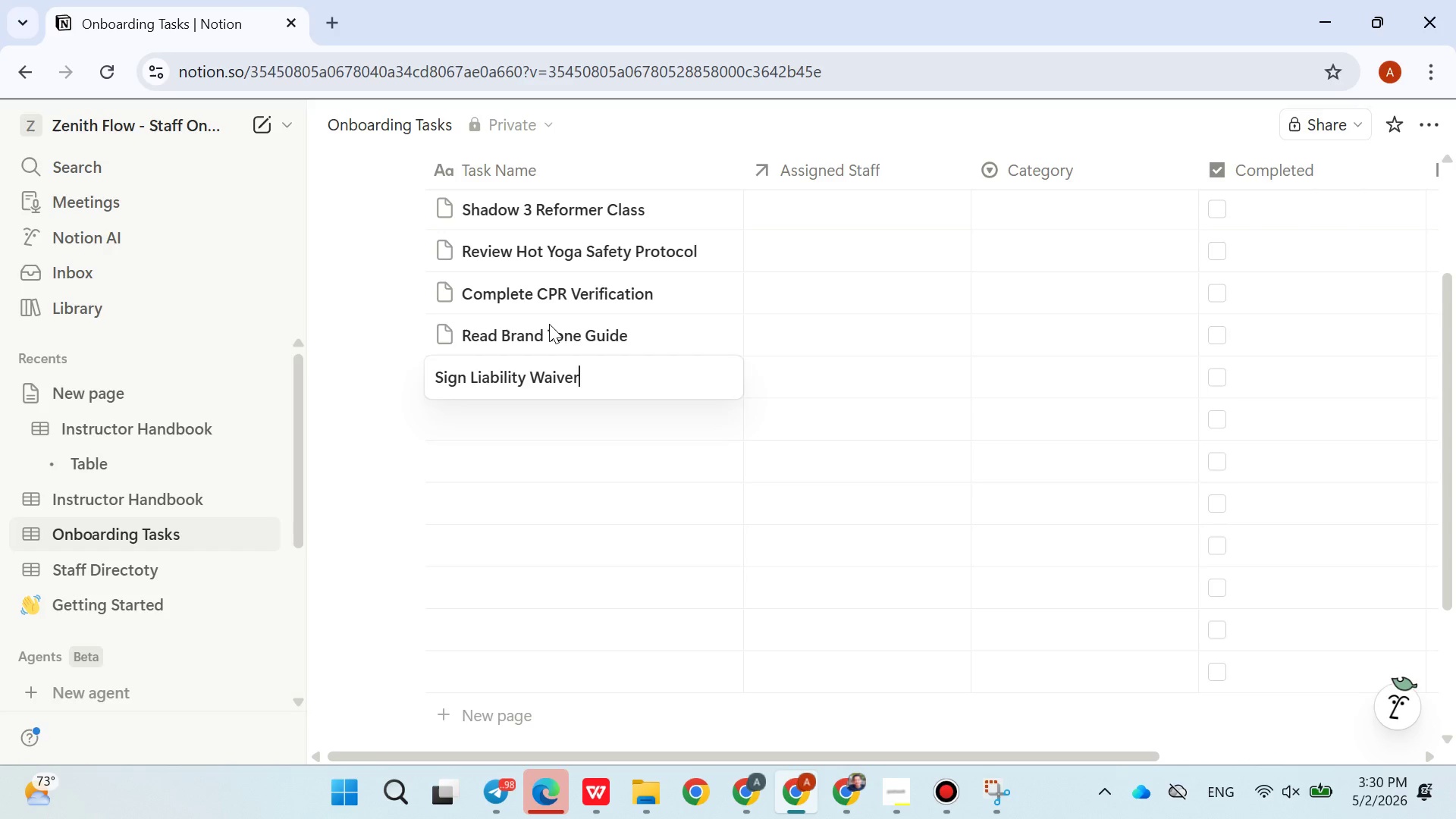 
key(Enter)
 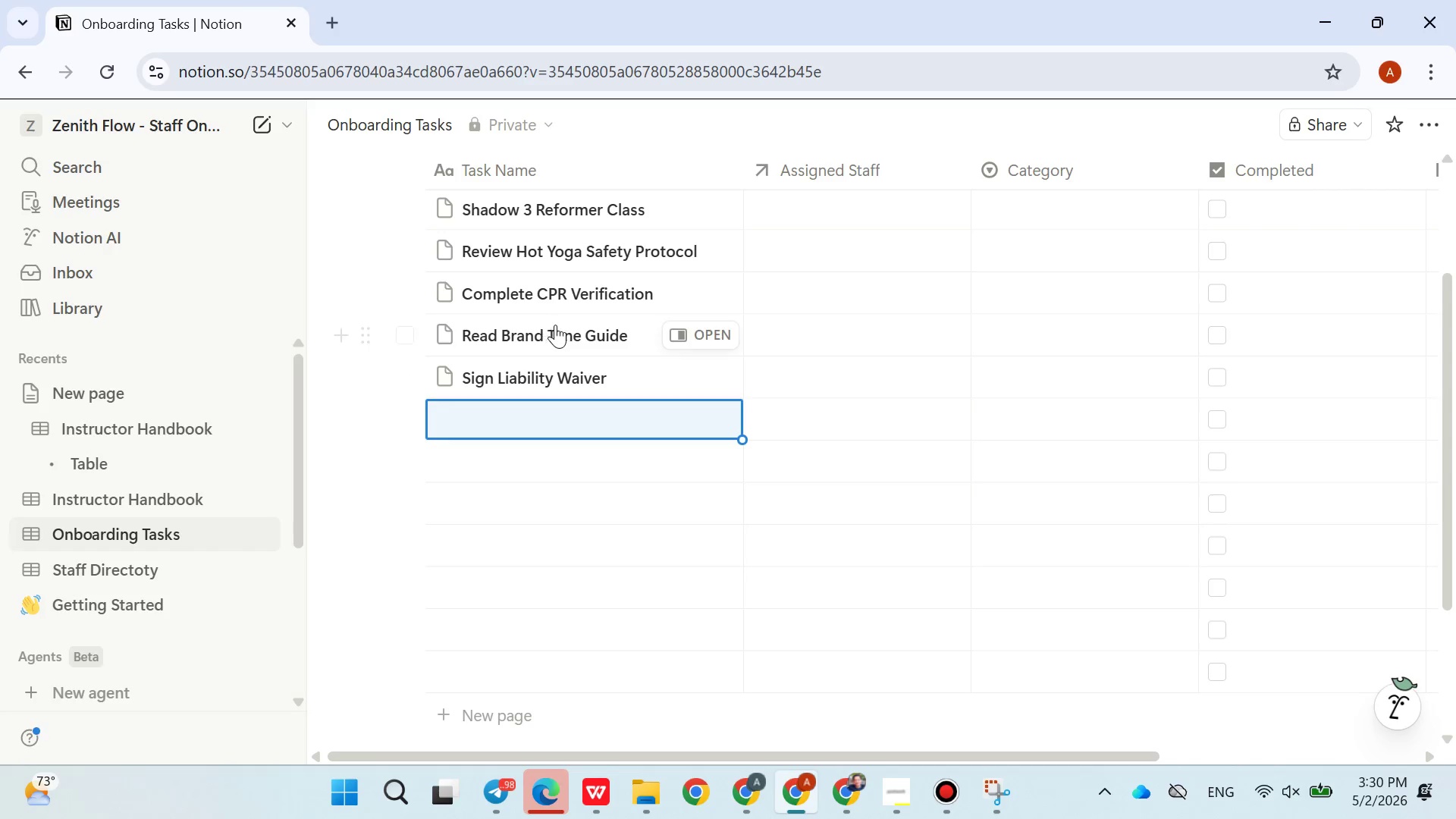 
left_click([621, 371])
 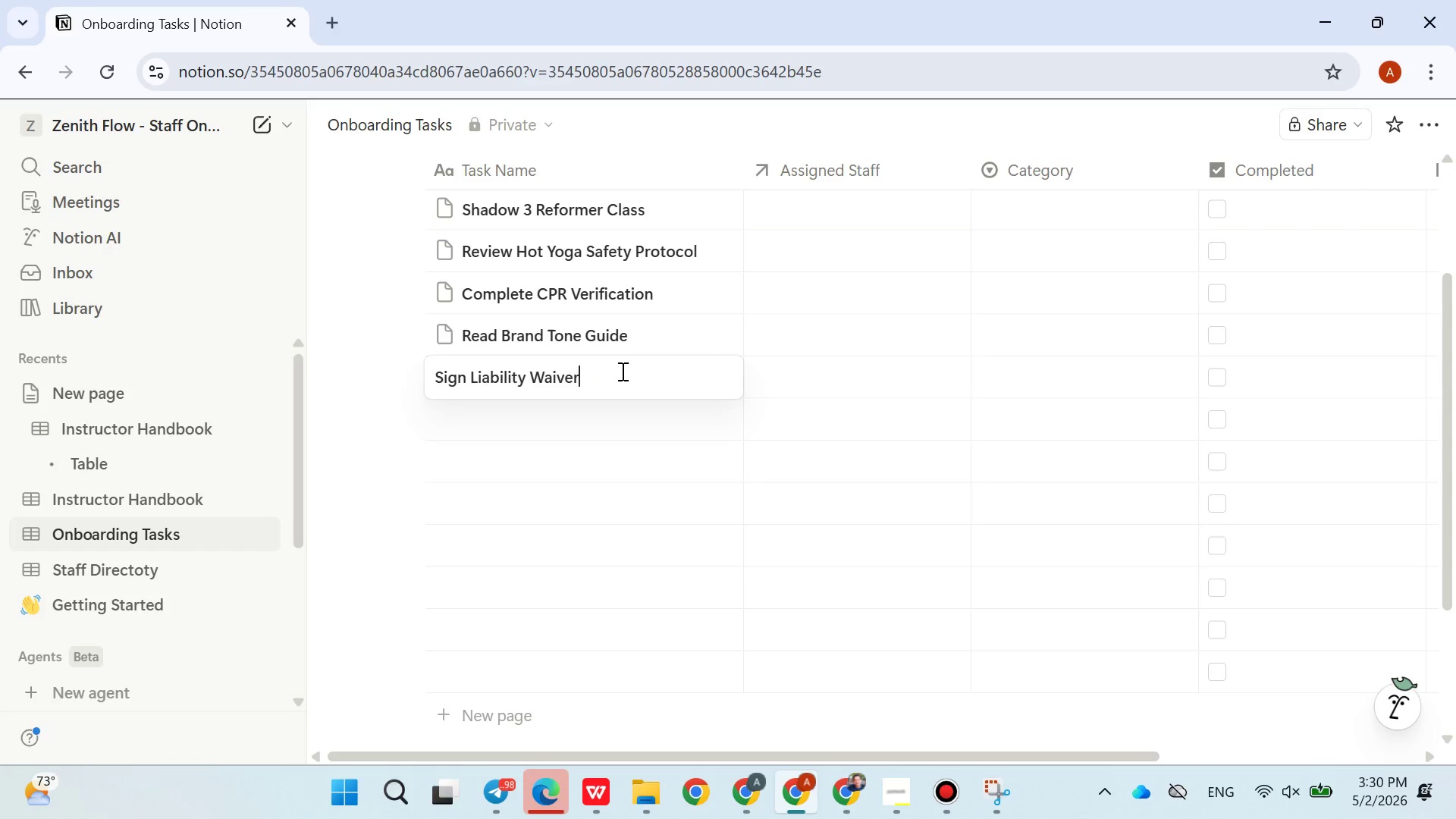 
type( Classes)
 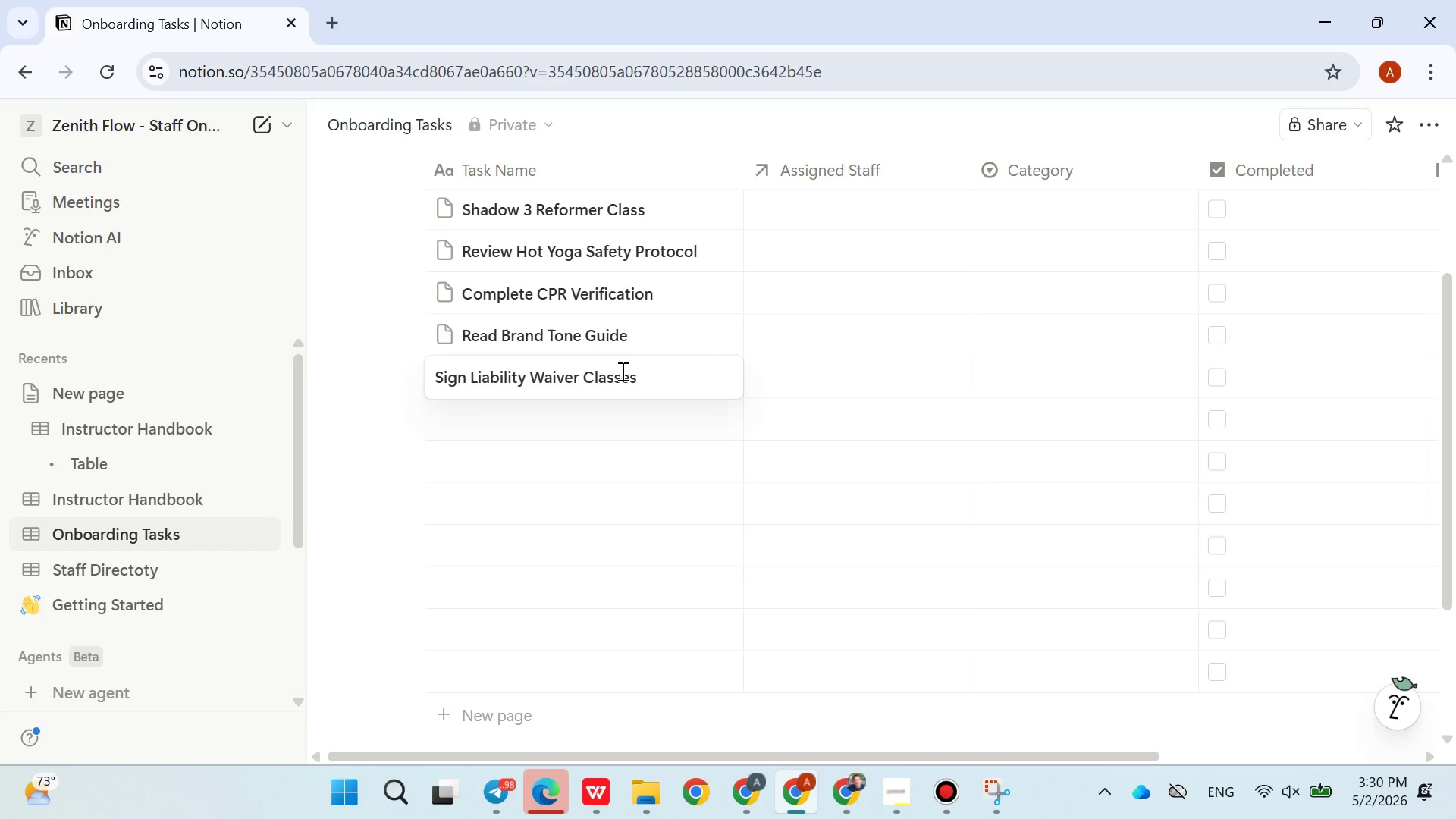 
key(Enter)
 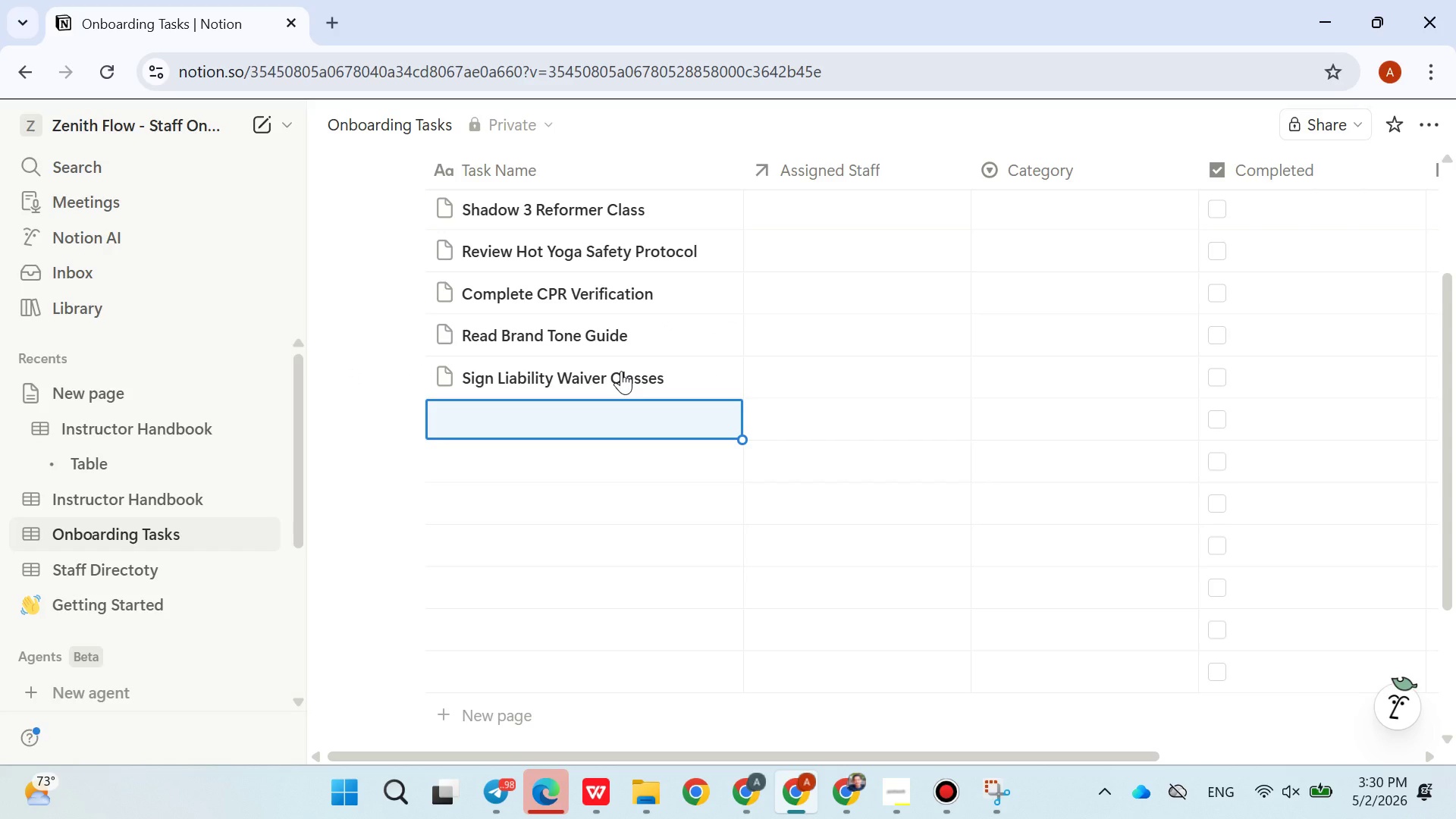 
type(Review Hot Yoga F)
key(Backspace)
type(Safety )
 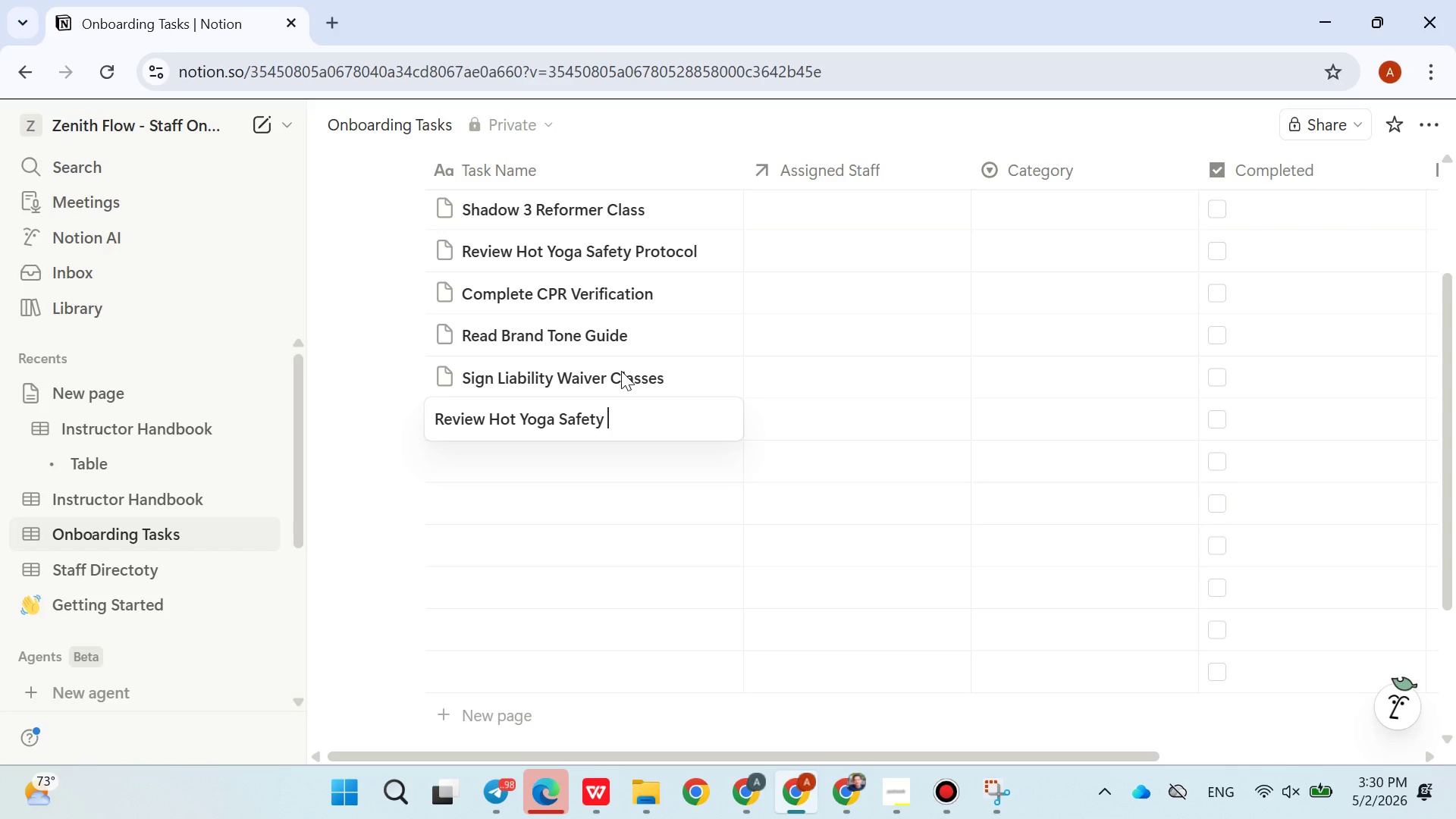 
hold_key(key=ShiftLeft, duration=0.5)
 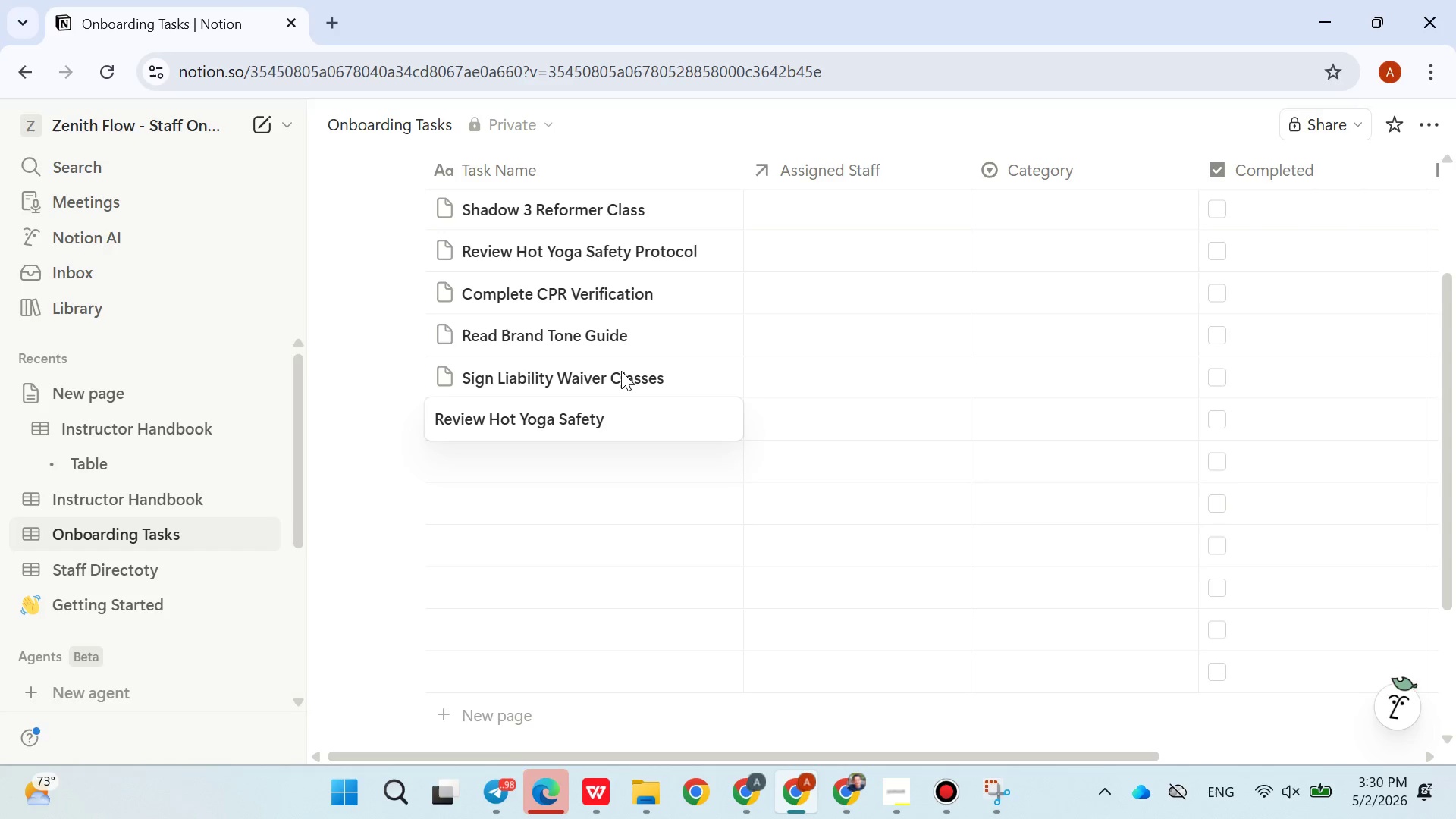 
type(Protocol)
 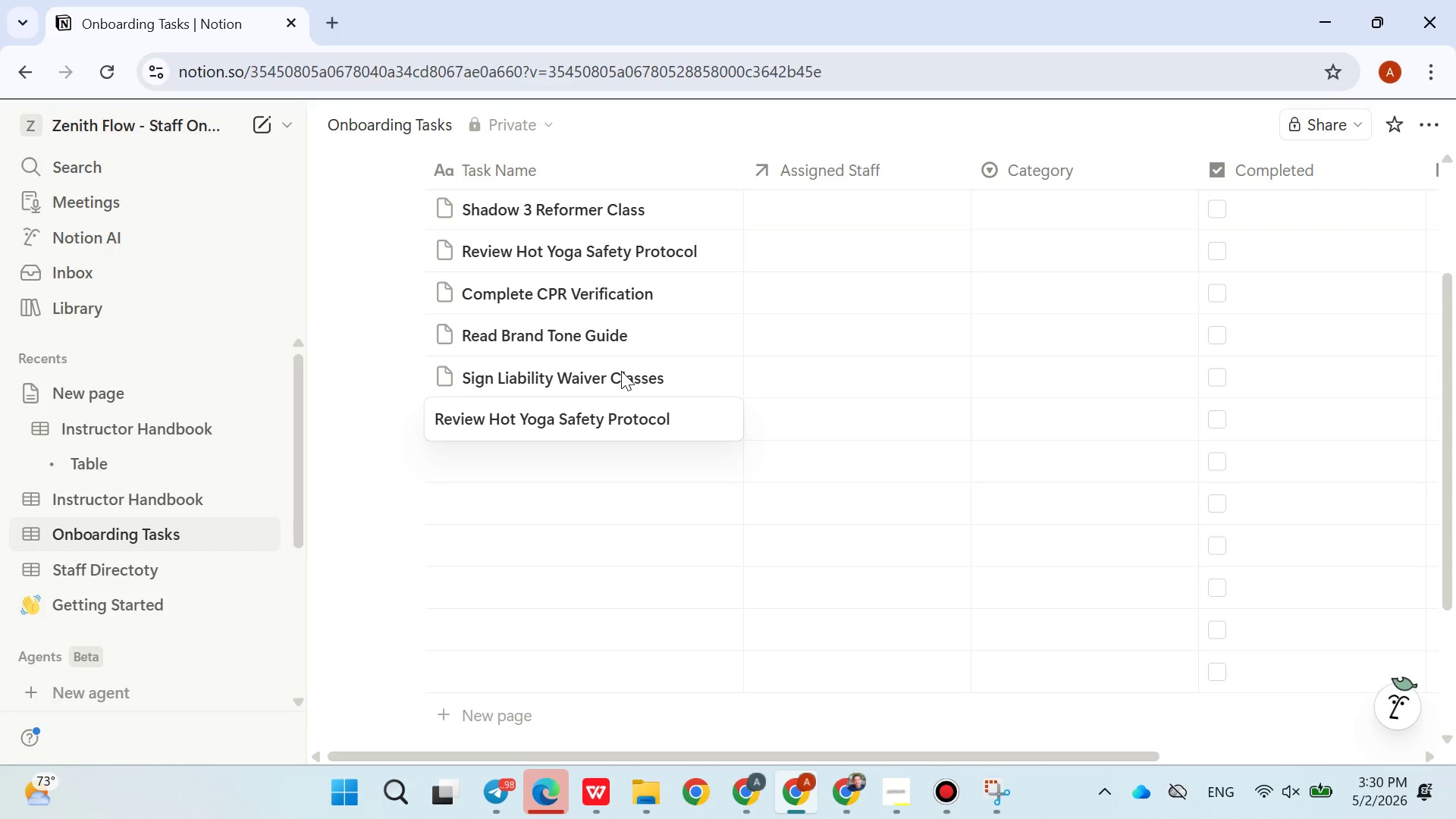 
wait(5.45)
 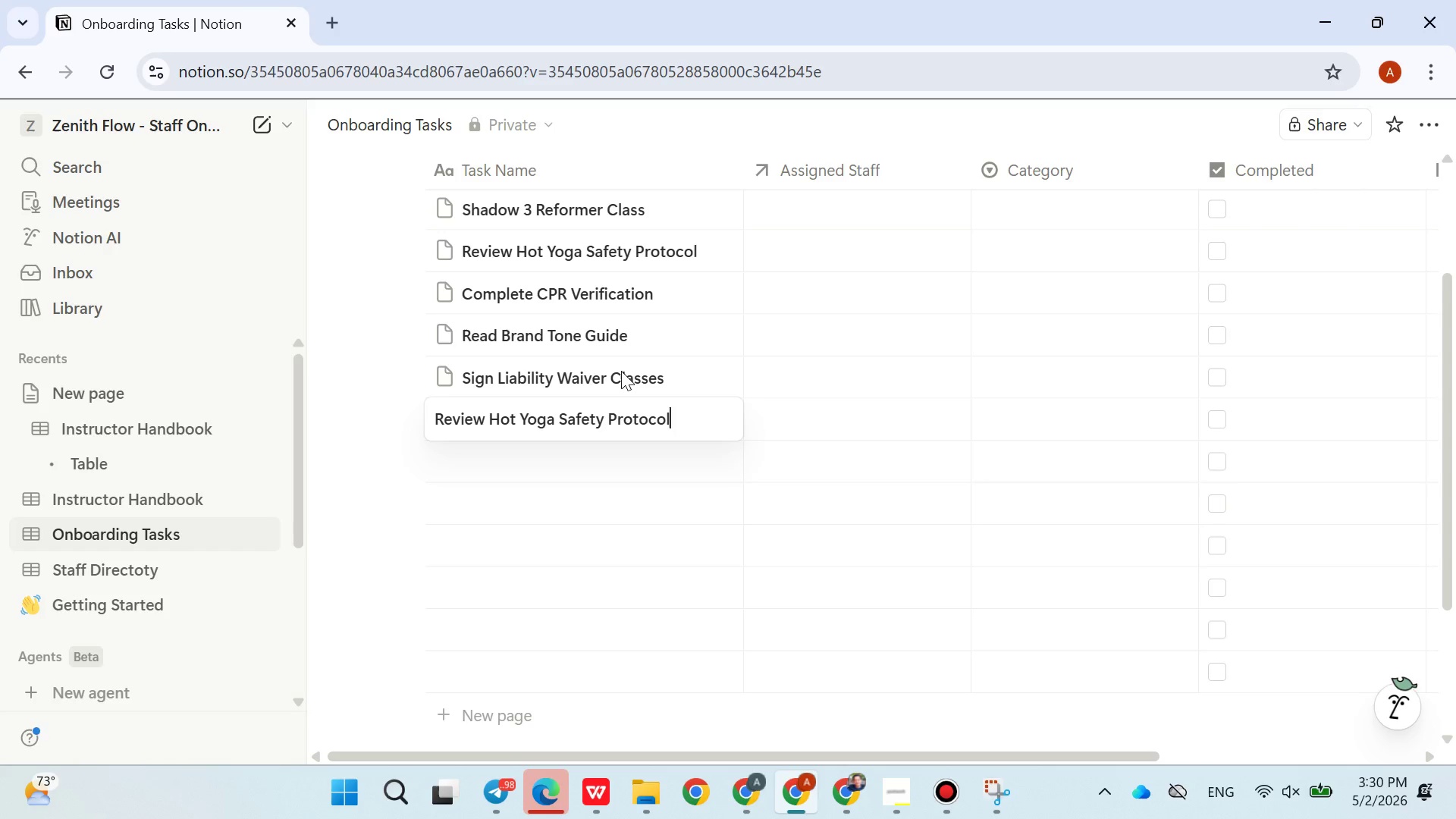 
key(Enter)
 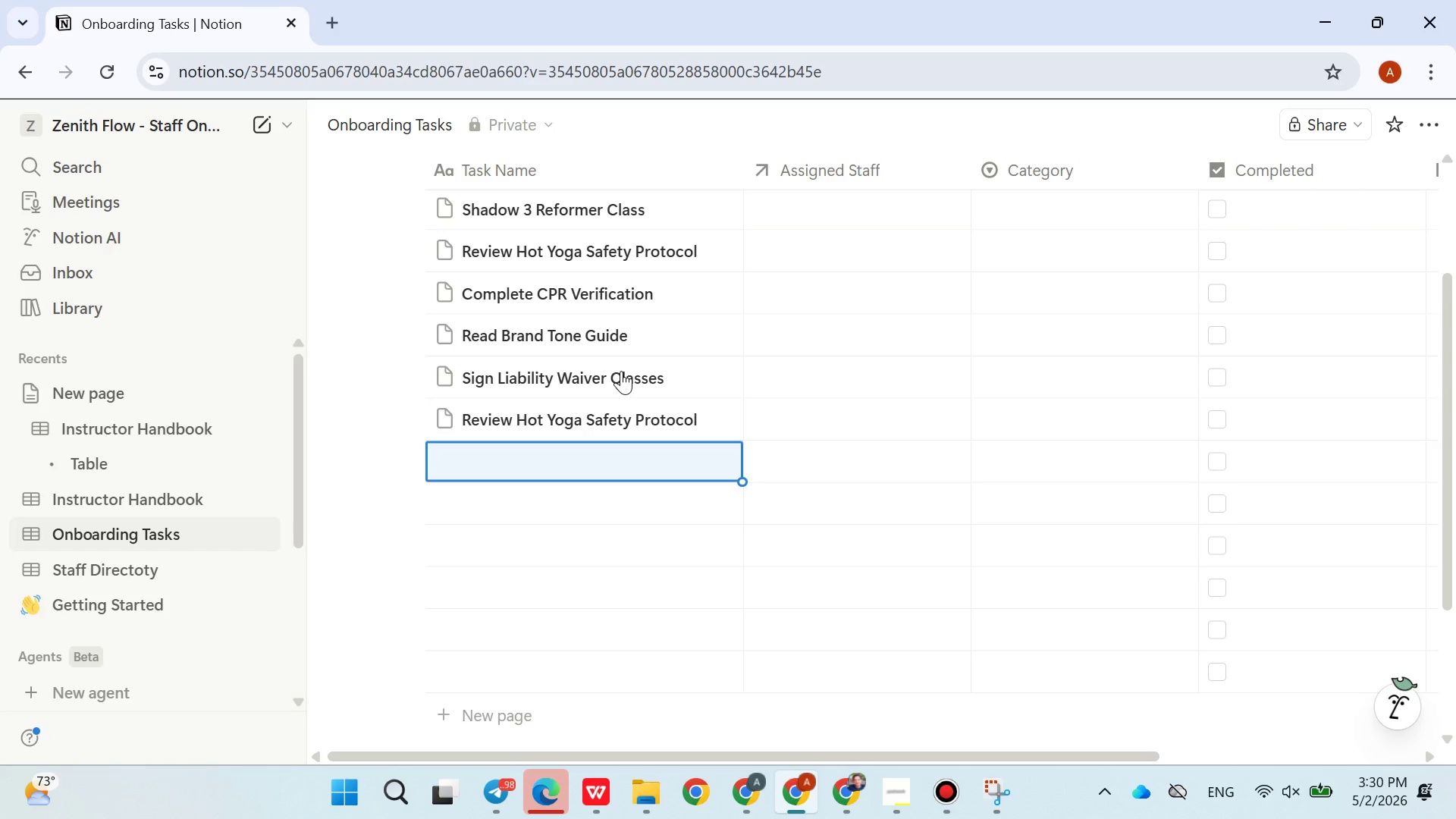 
type(Complete PR)
 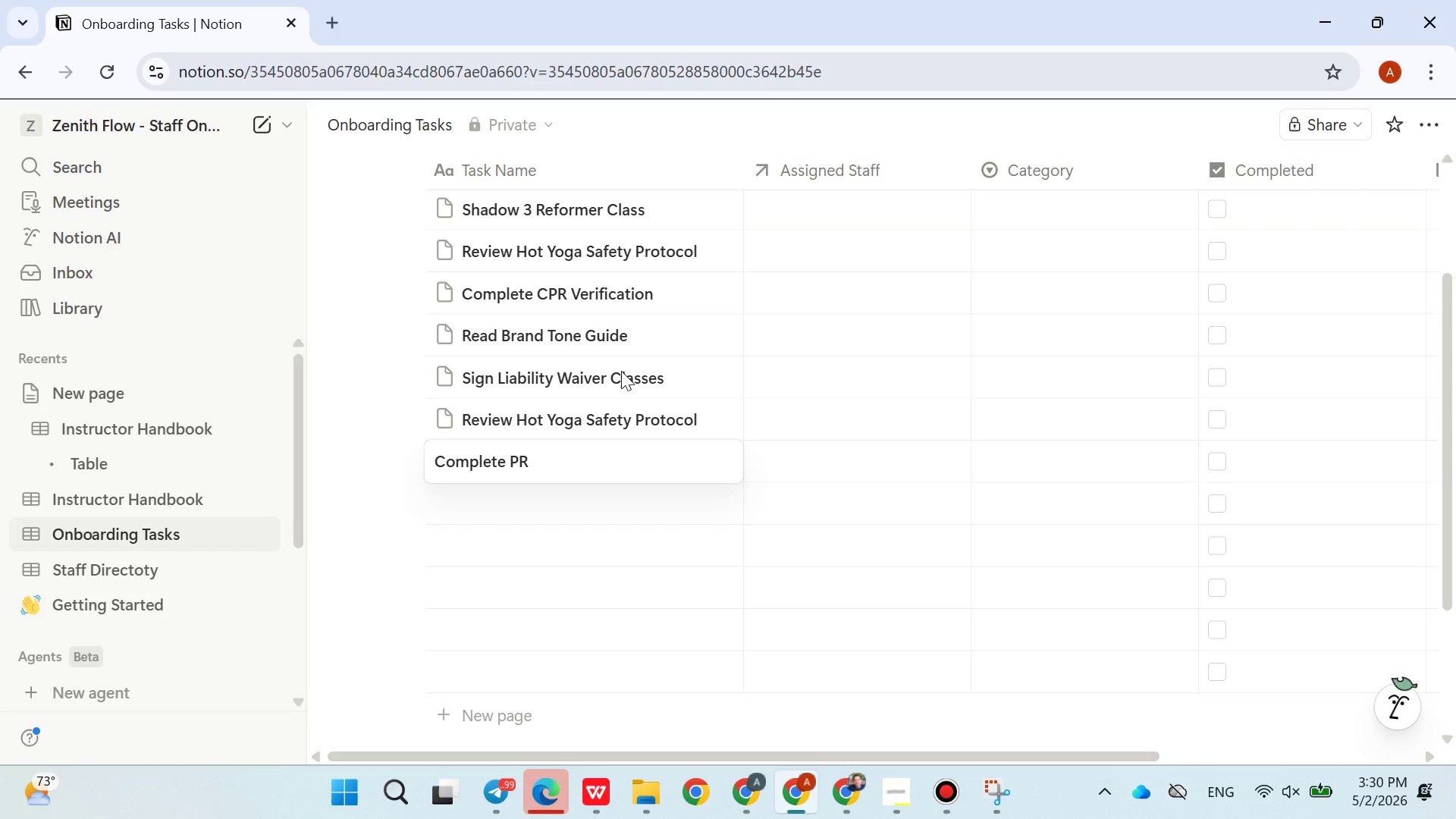 
key(Shift+ArrowLeft)
 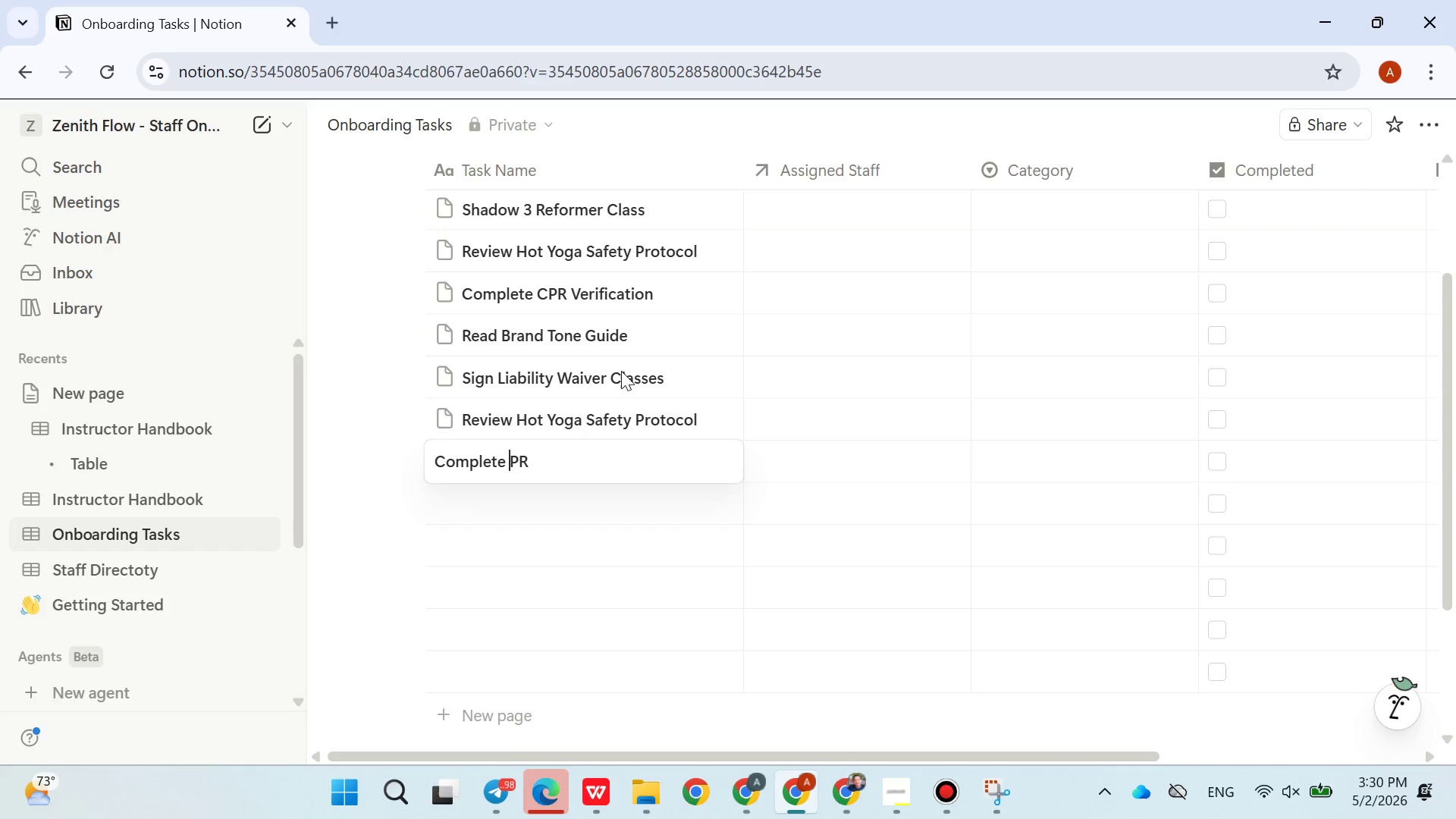 
key(Shift+ArrowLeft)
 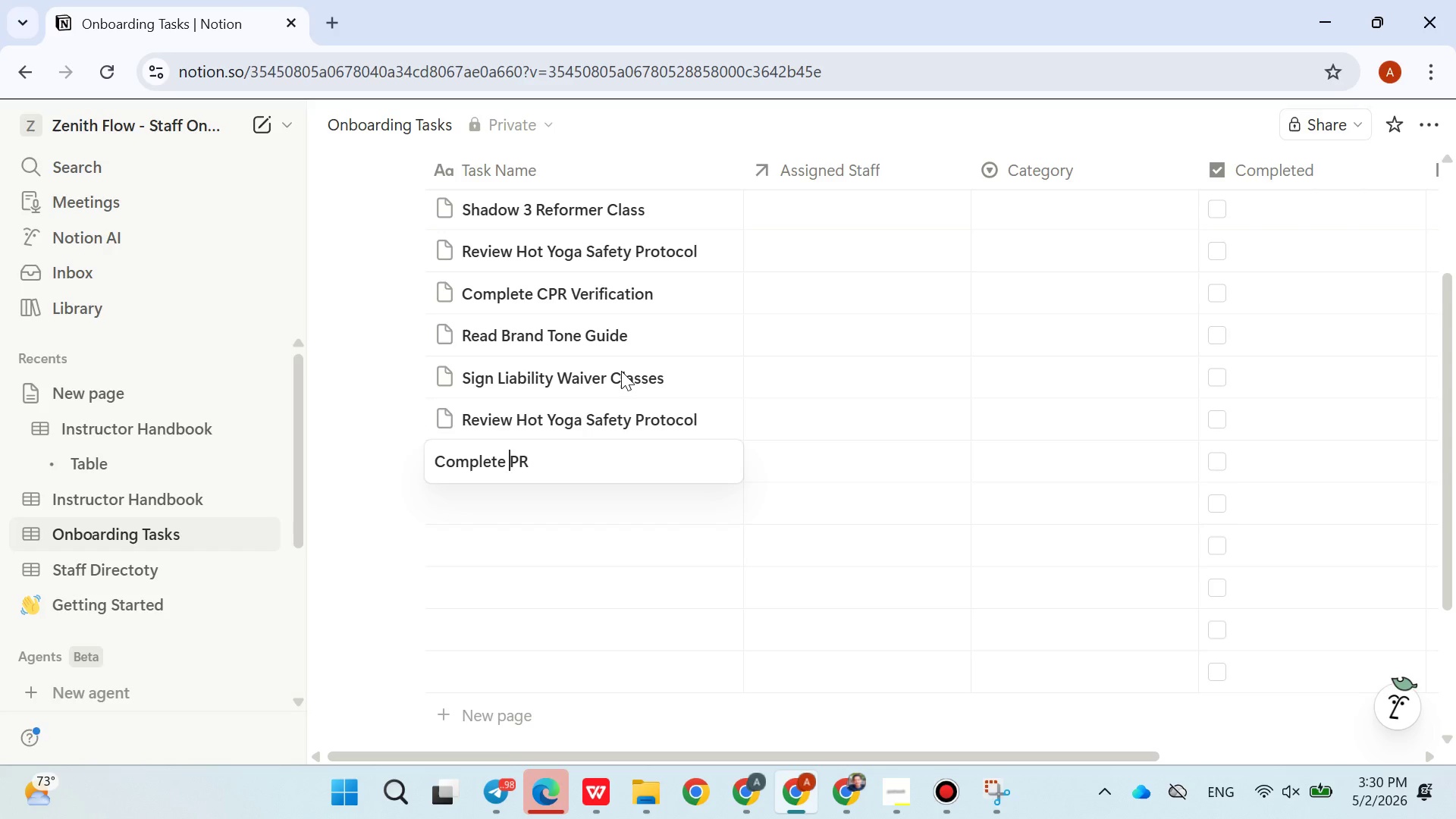 
key(Shift+C)
 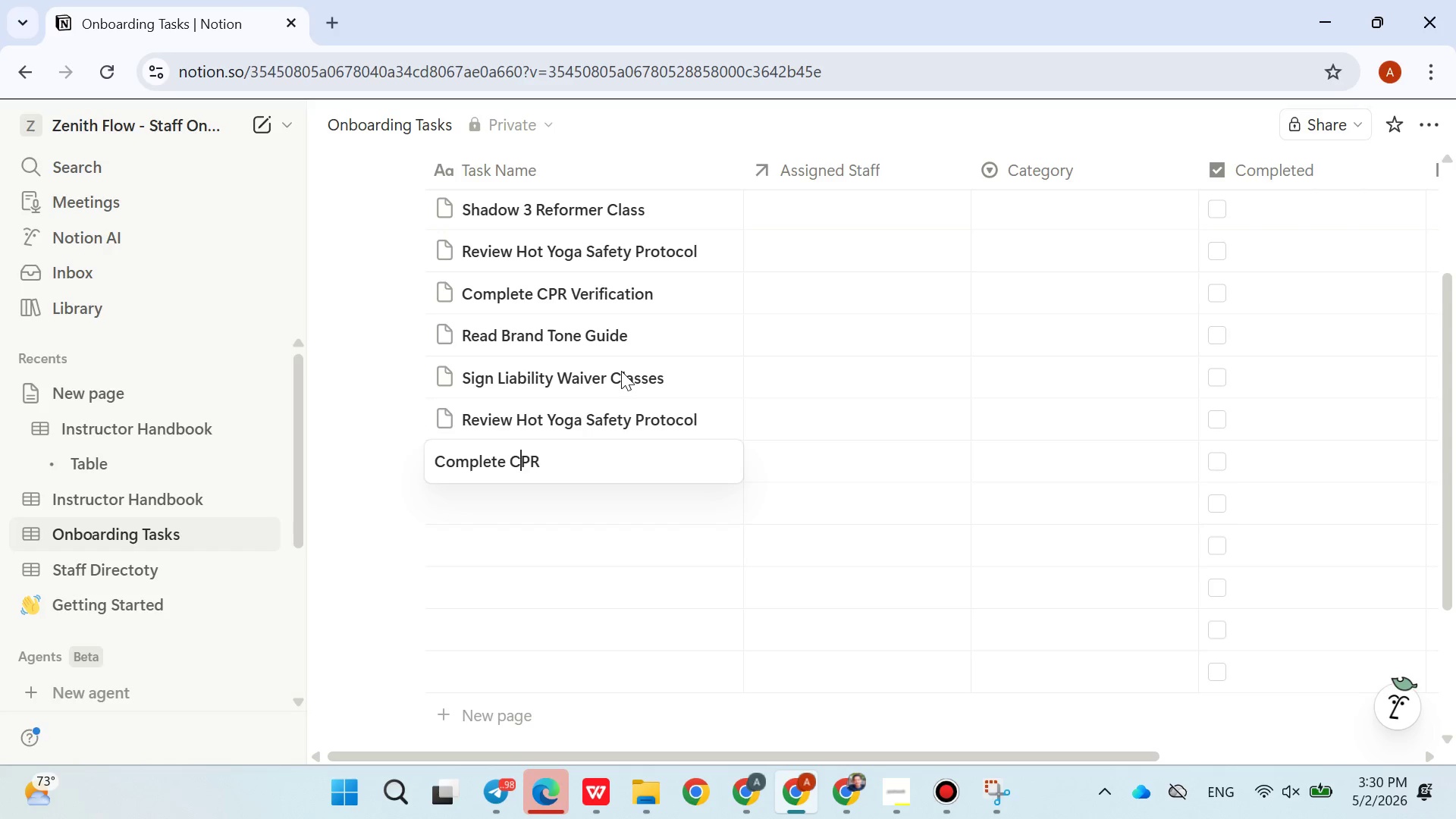 
key(ArrowRight)
 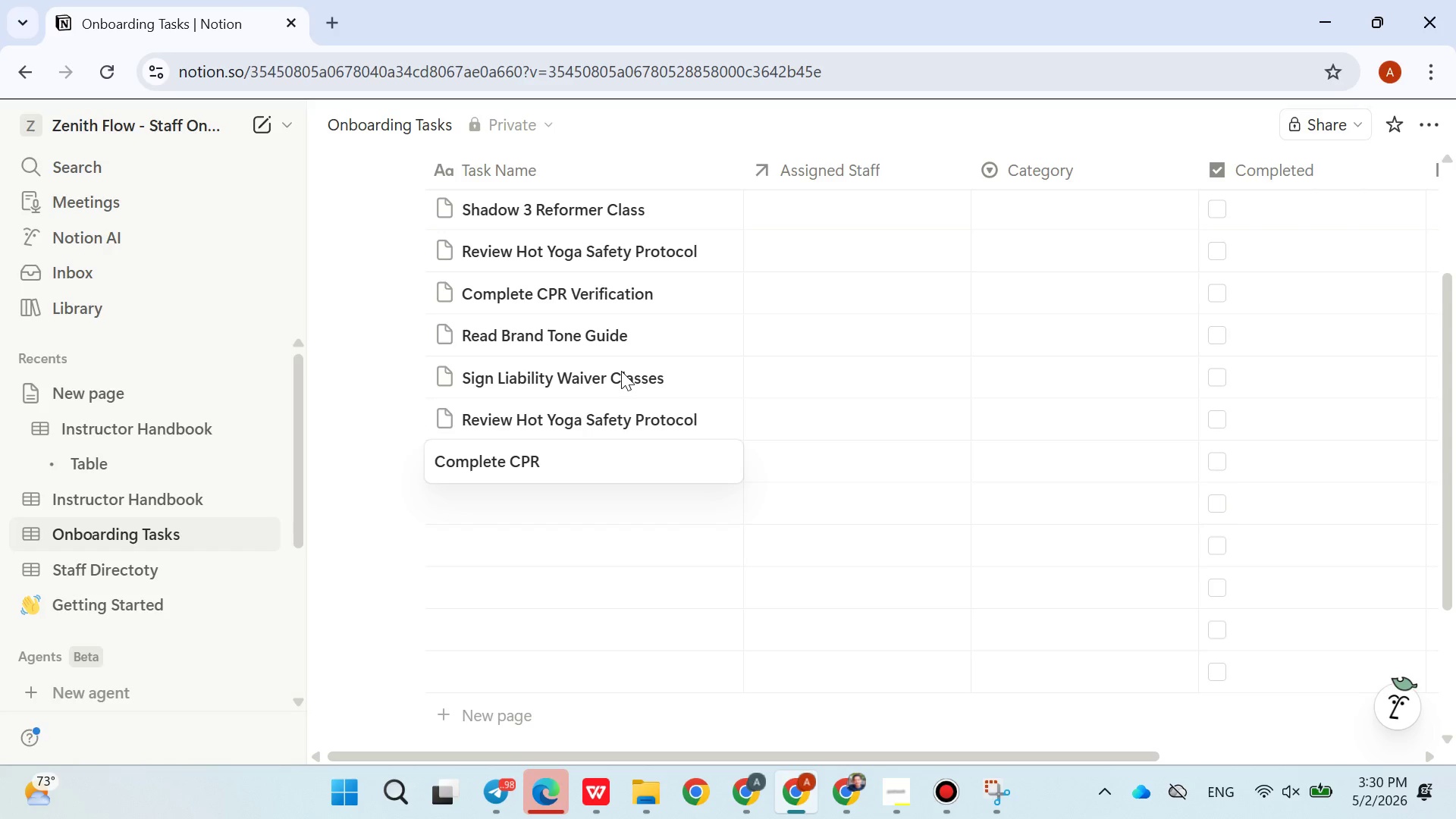 
key(ArrowRight)
 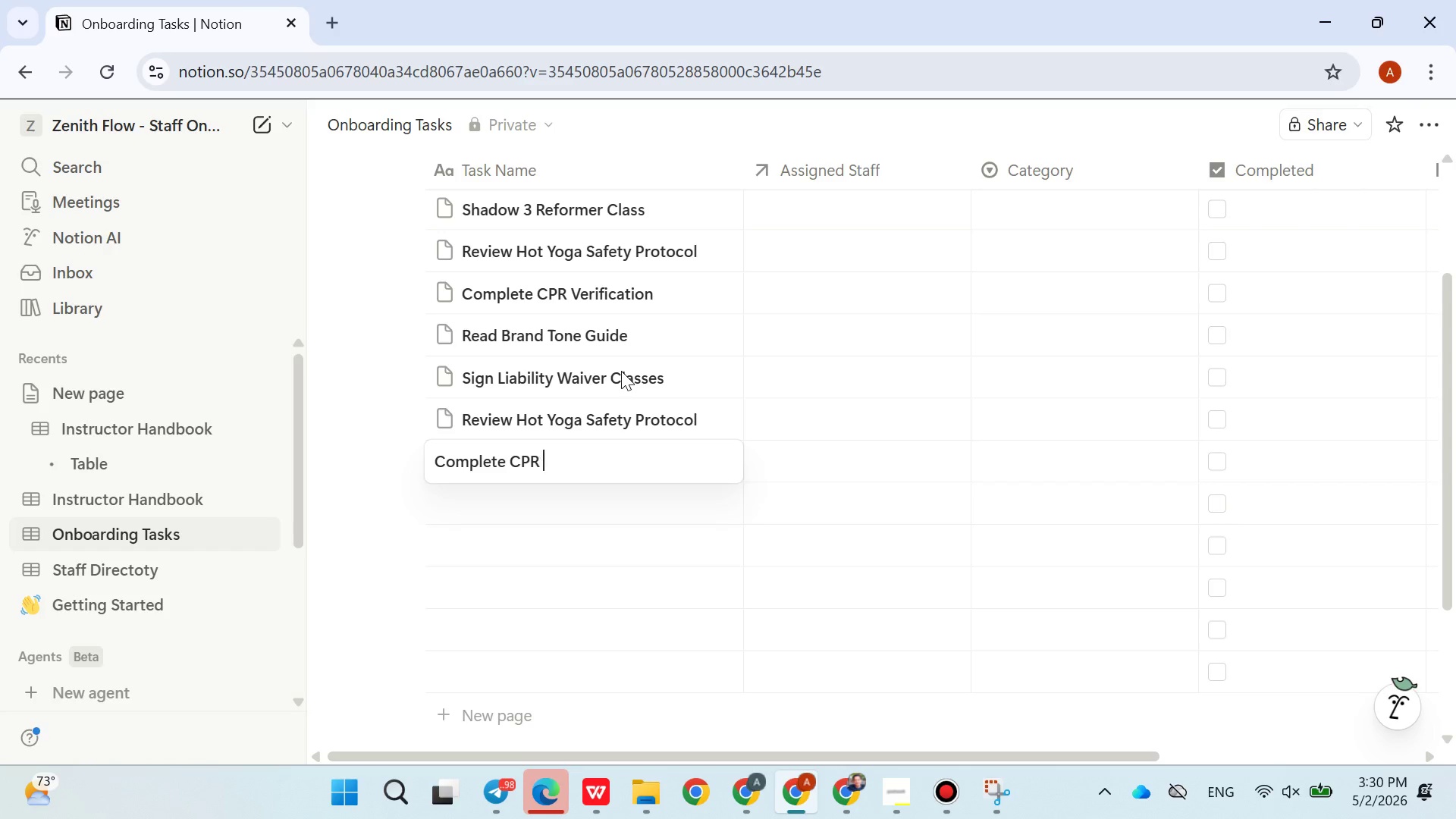 
type( Verification)
 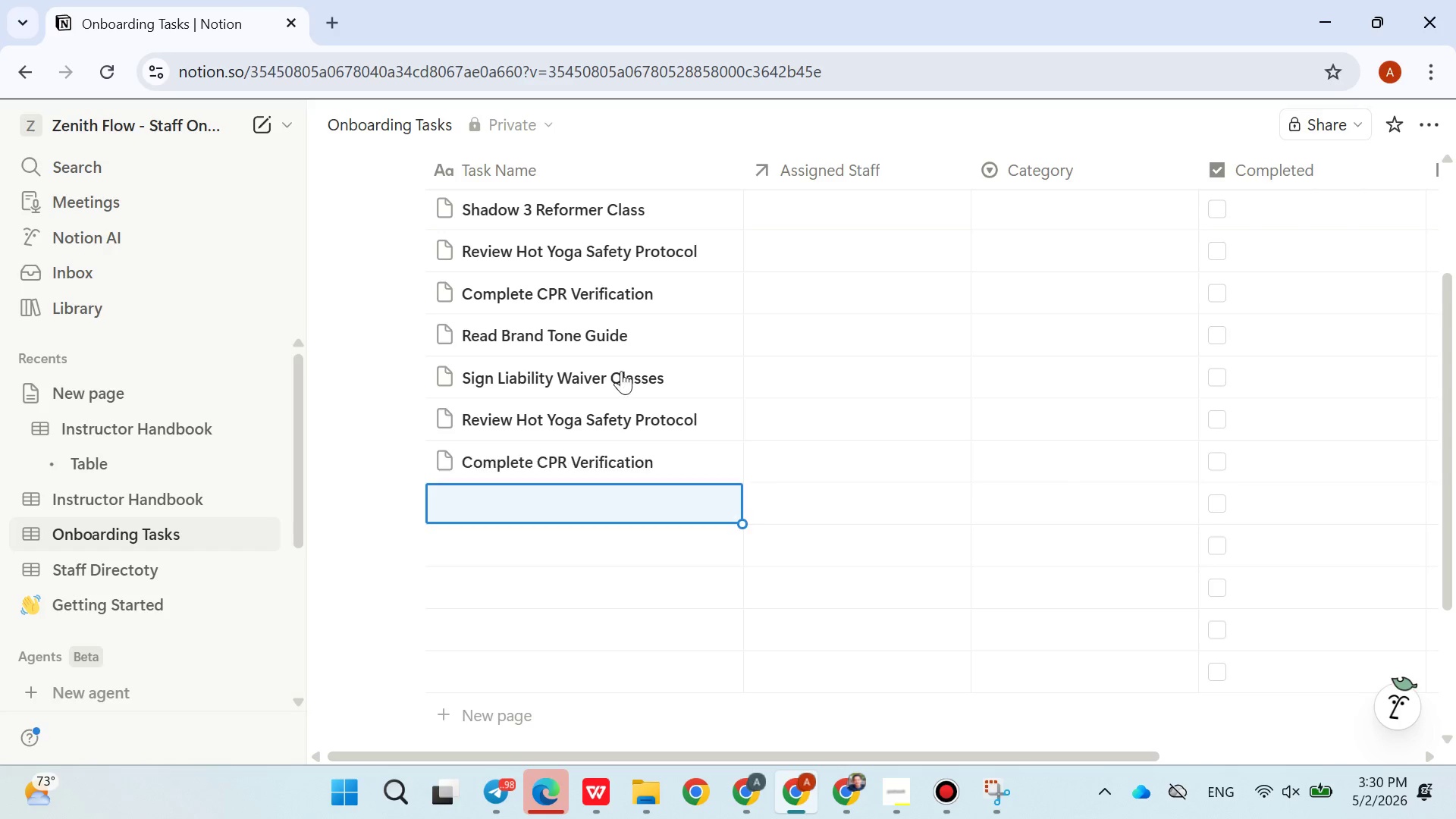 
key(Enter)
 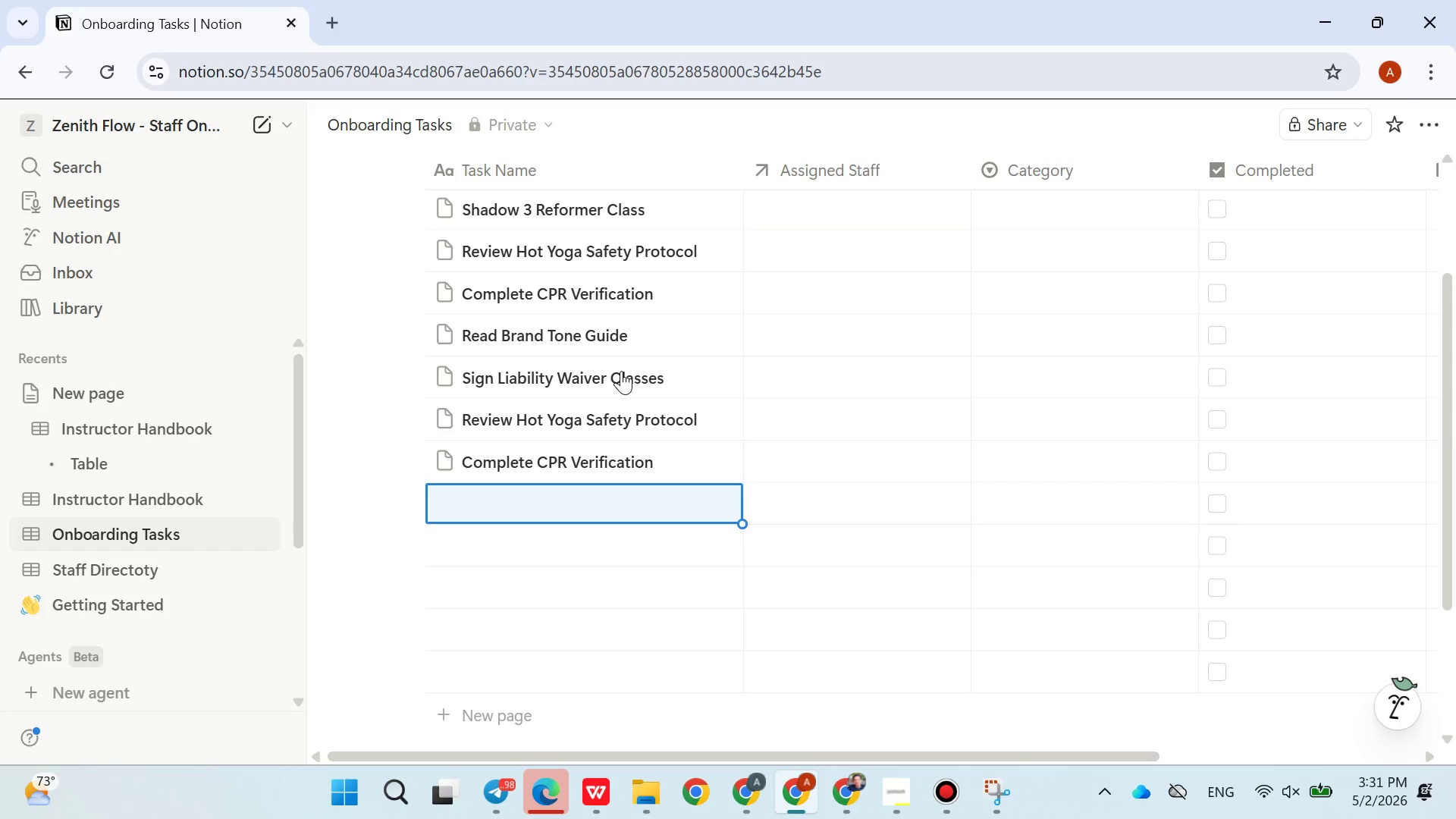 
wait(6.22)
 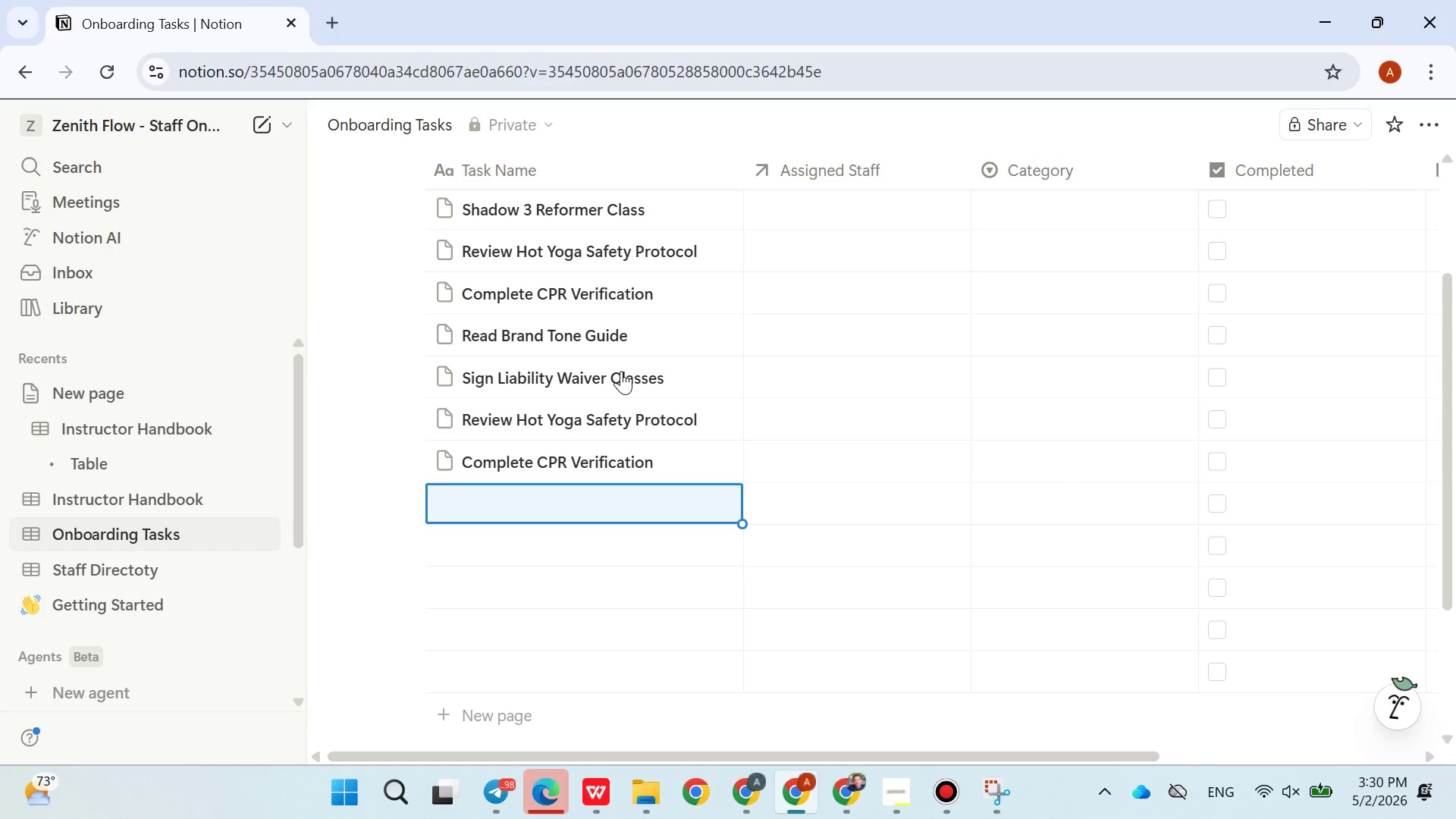 
type(Read Brand Tone Guide)
 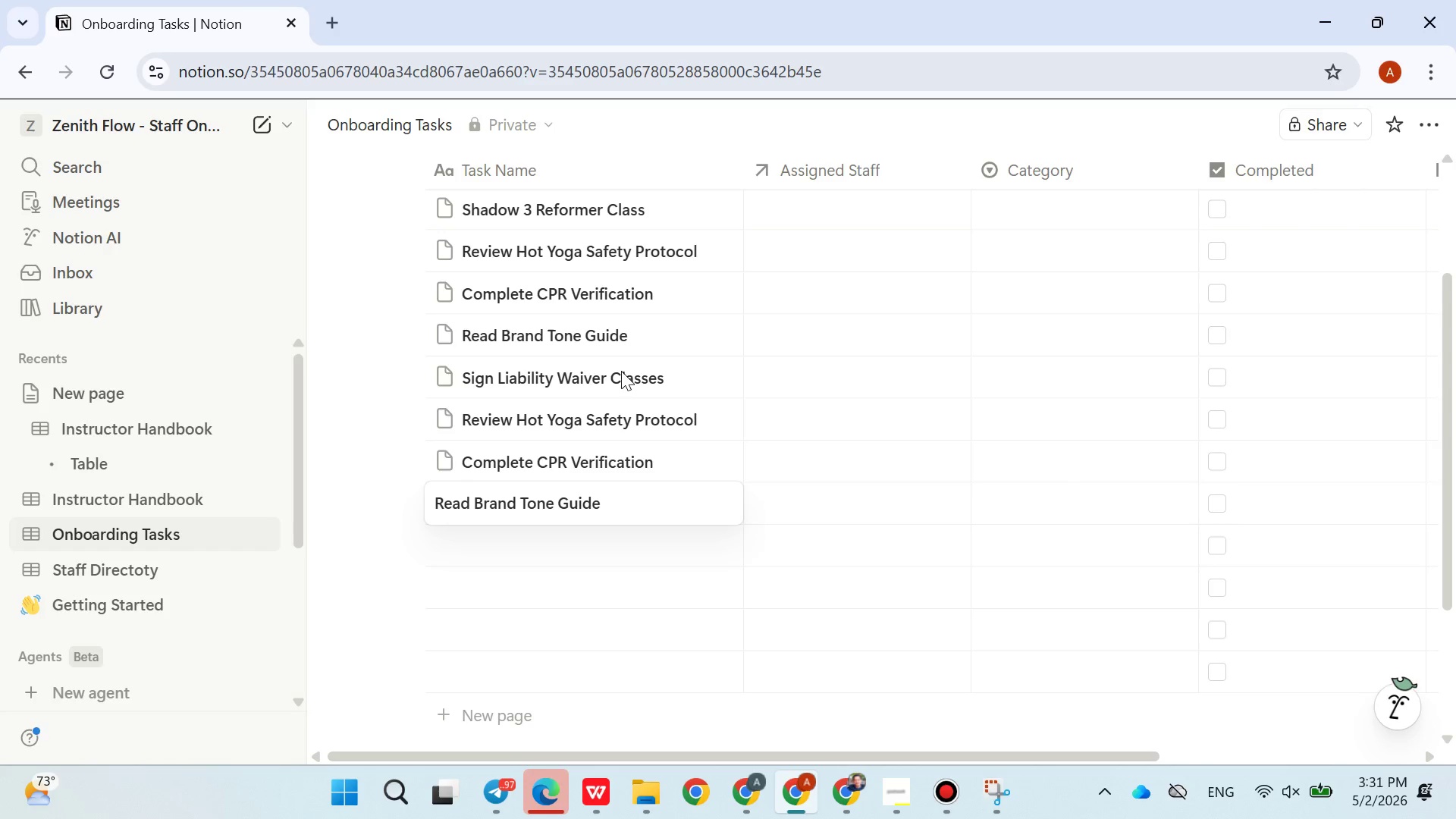 
key(Enter)
 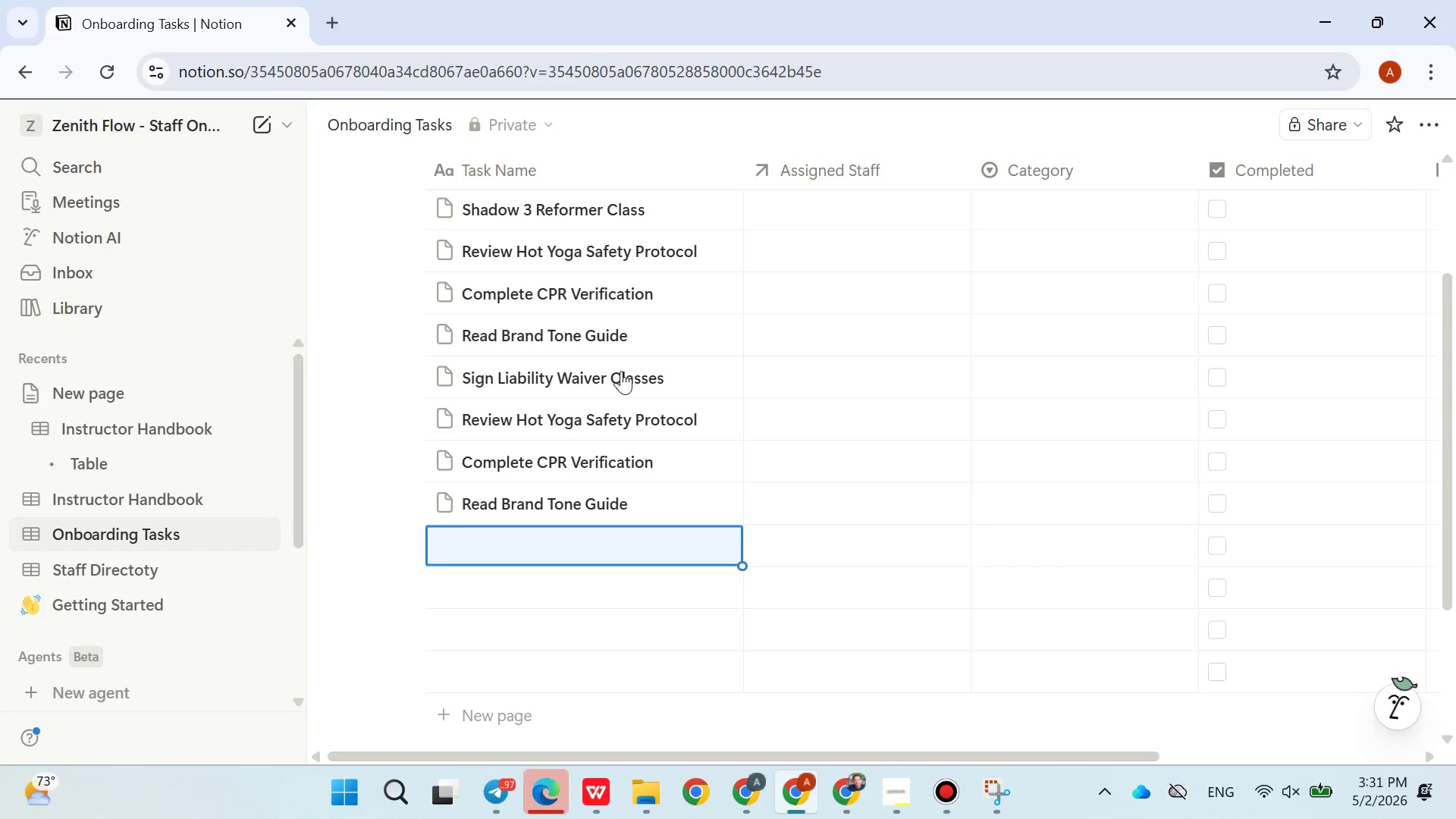 
type(Sign La)
key(Backspace)
type(iability Waiver)
 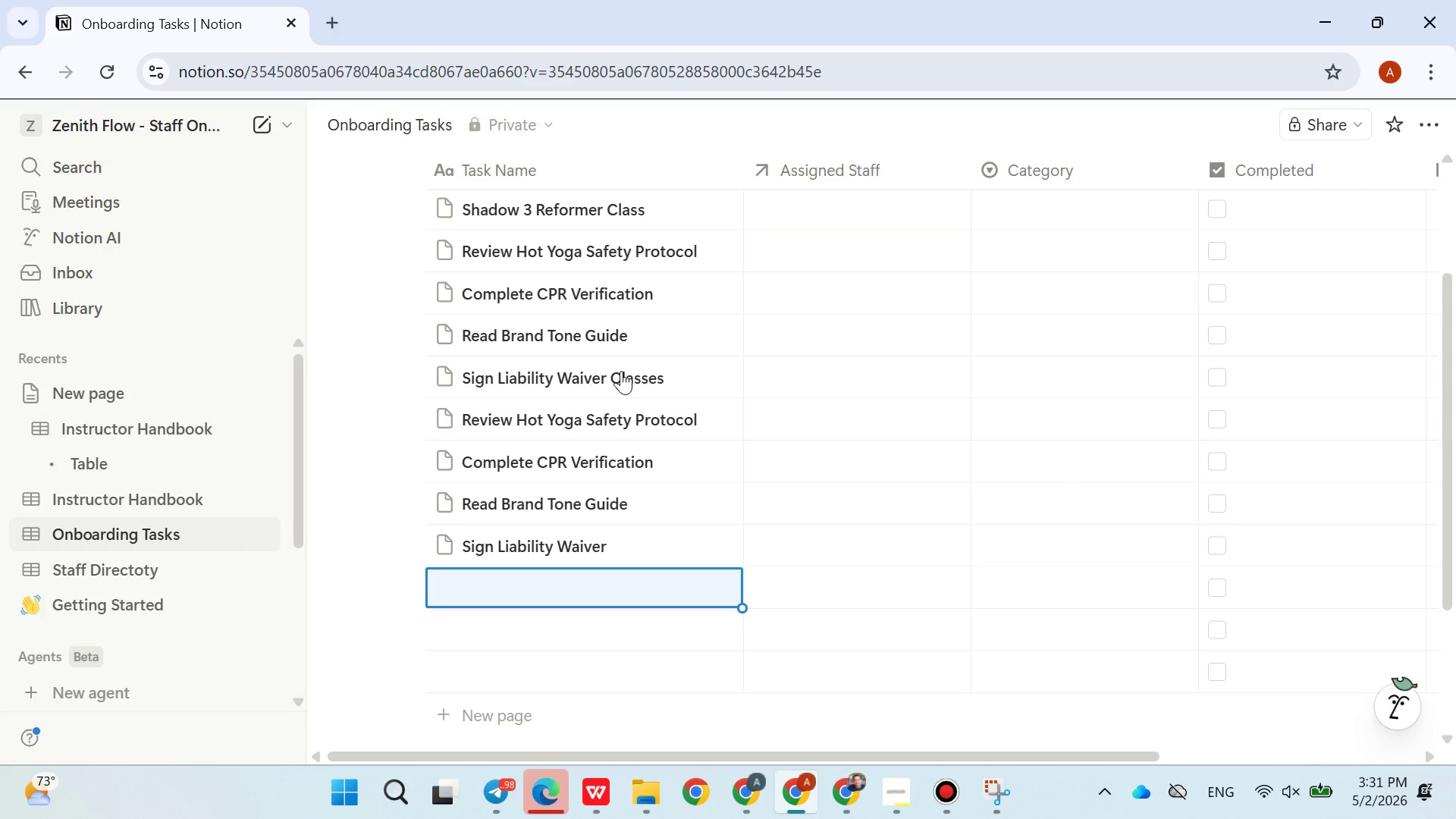 
 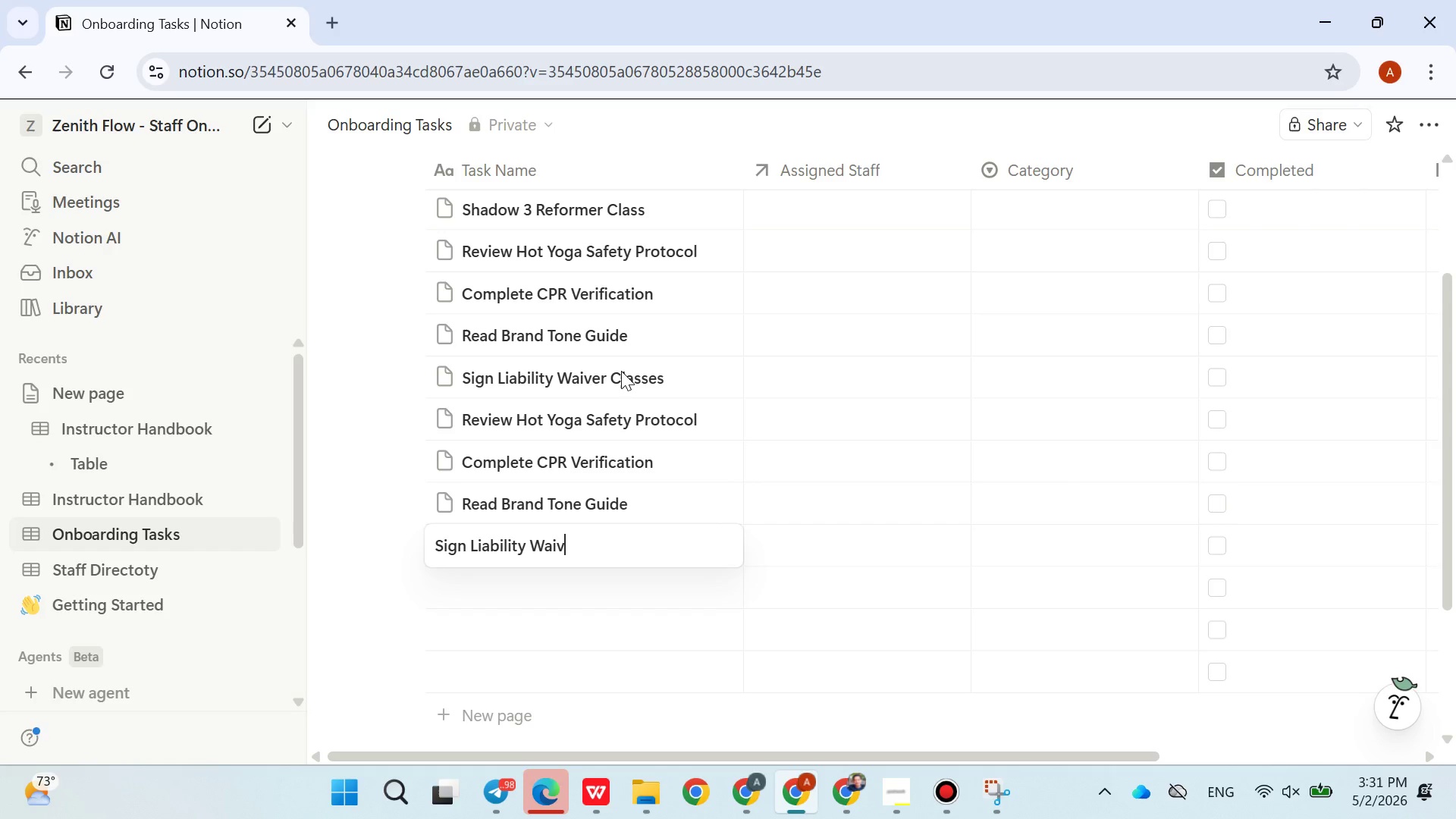 
key(Enter)
 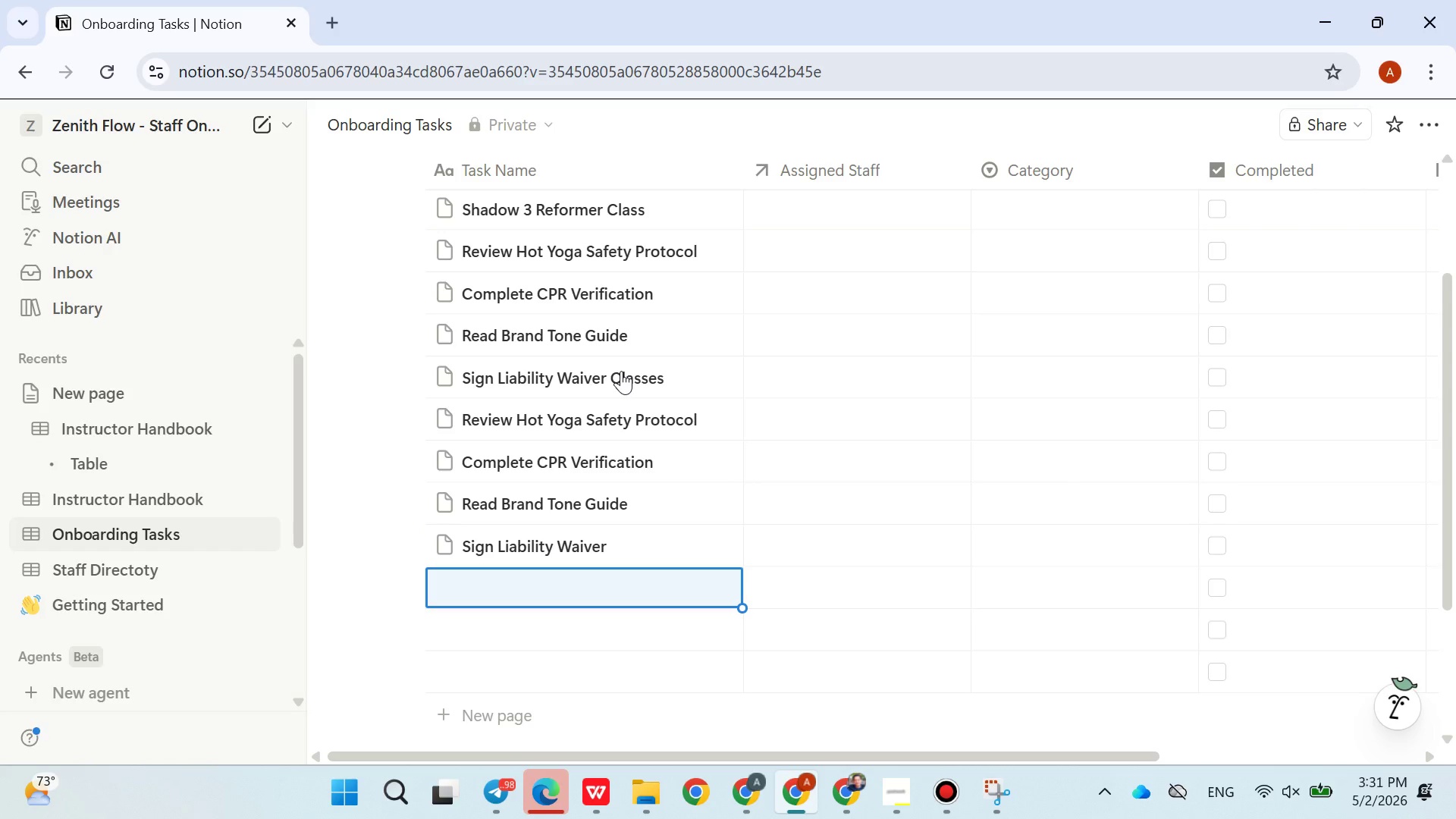 
type(Sgadow 3 reformer Classes)
 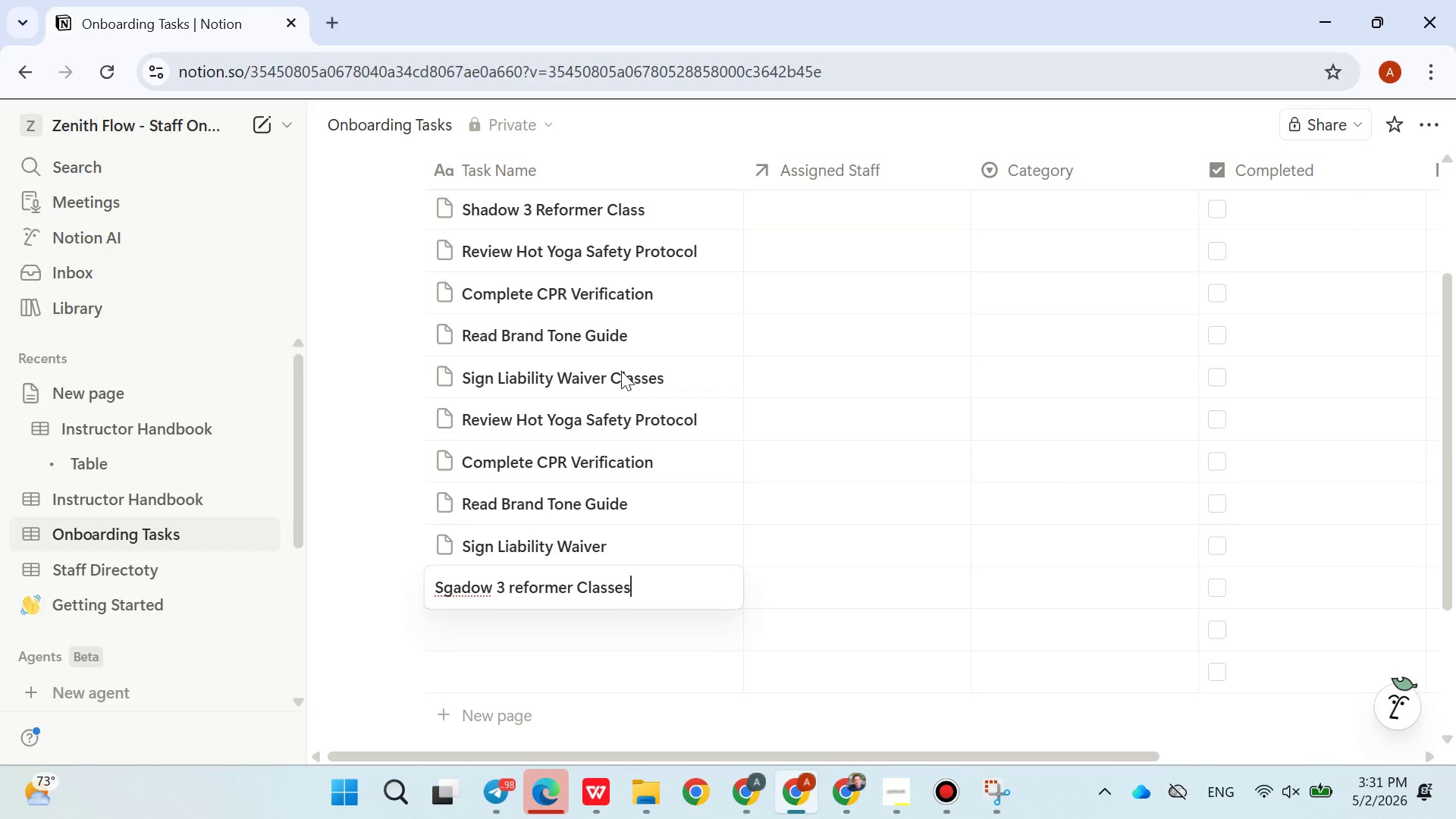 
key(Enter)
 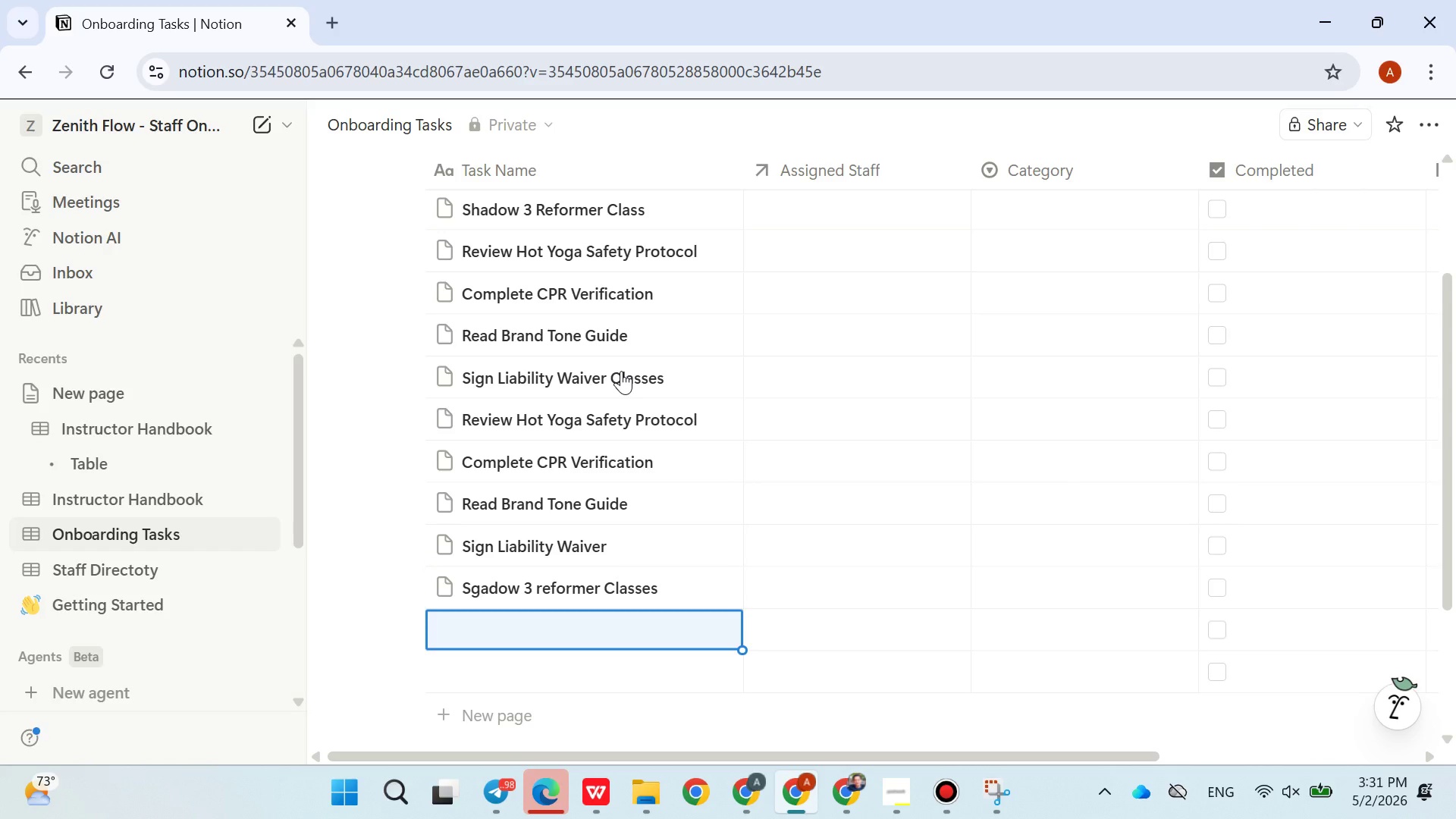 
type(Review Hot Yoga Safety Protocol)
 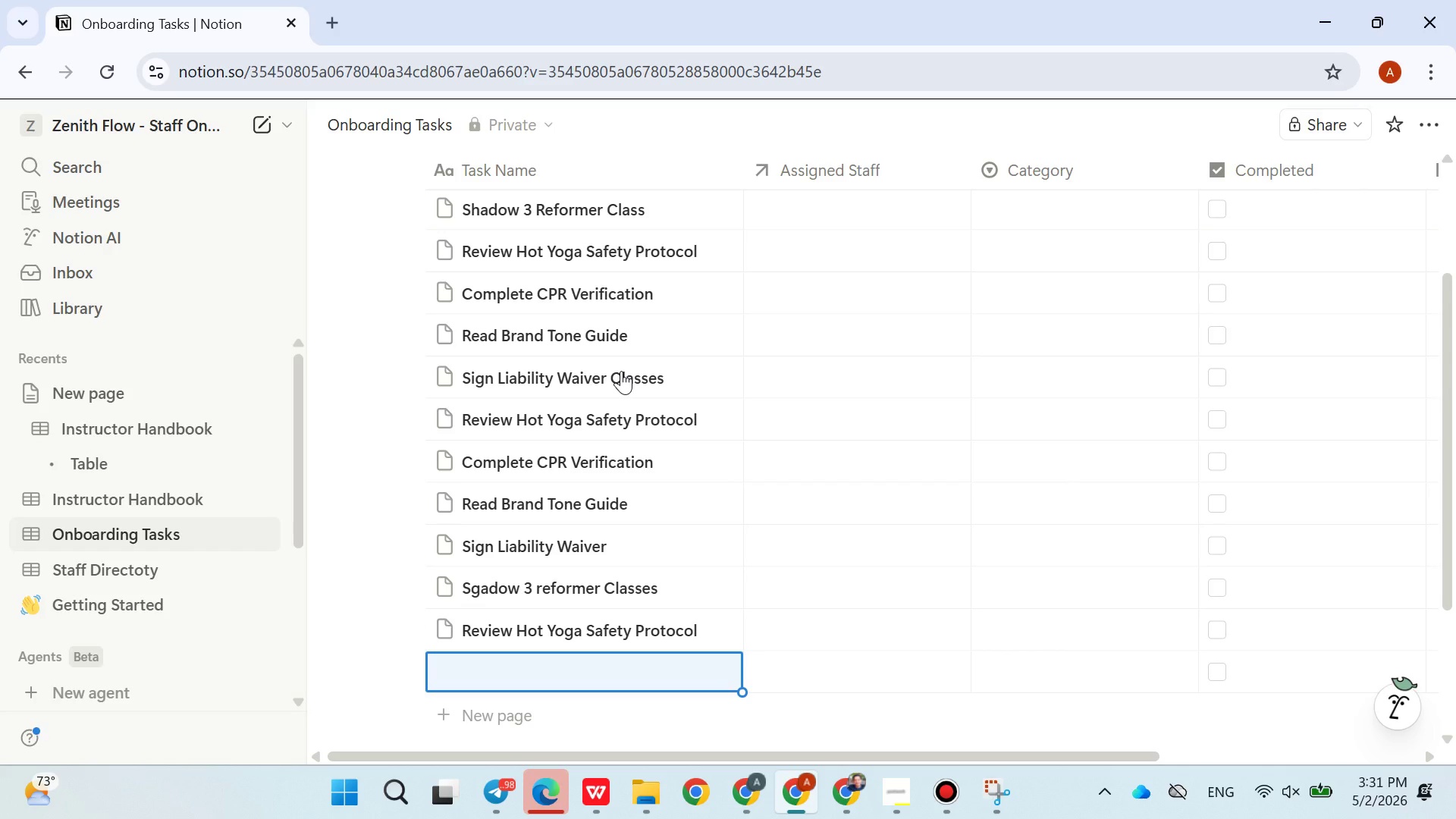 
 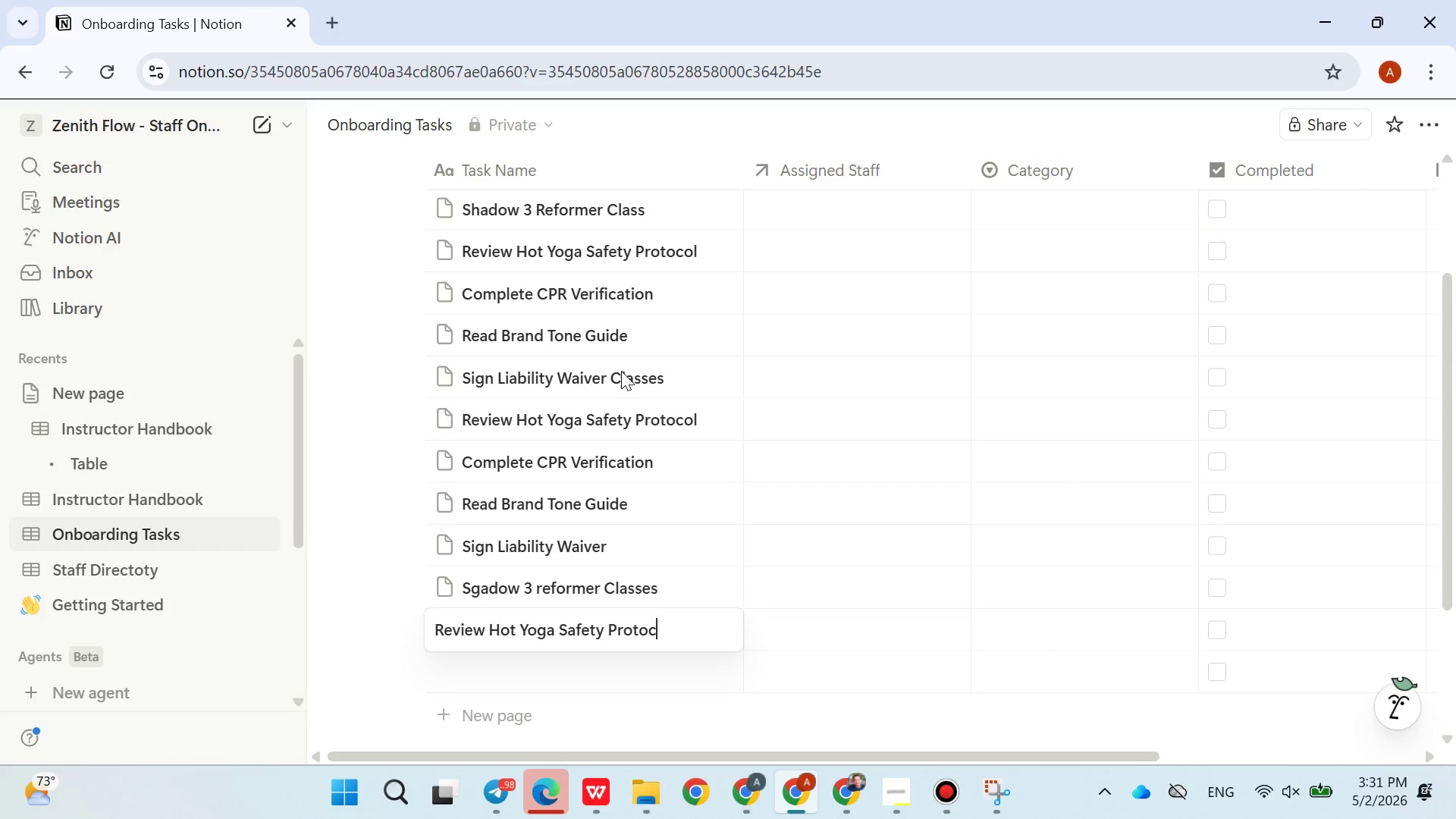 
key(Enter)
 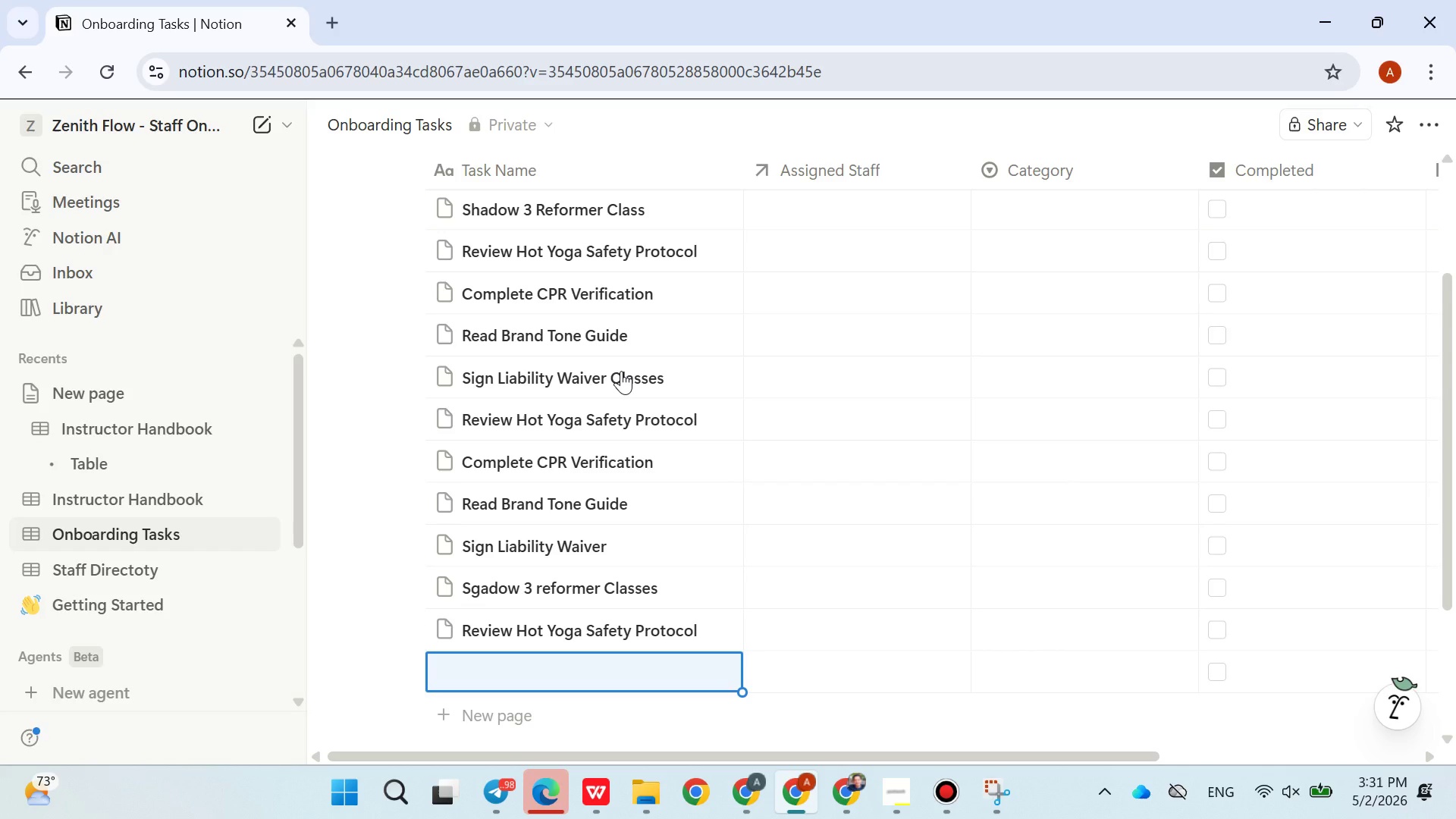 
type(Complete CPR Verification)
 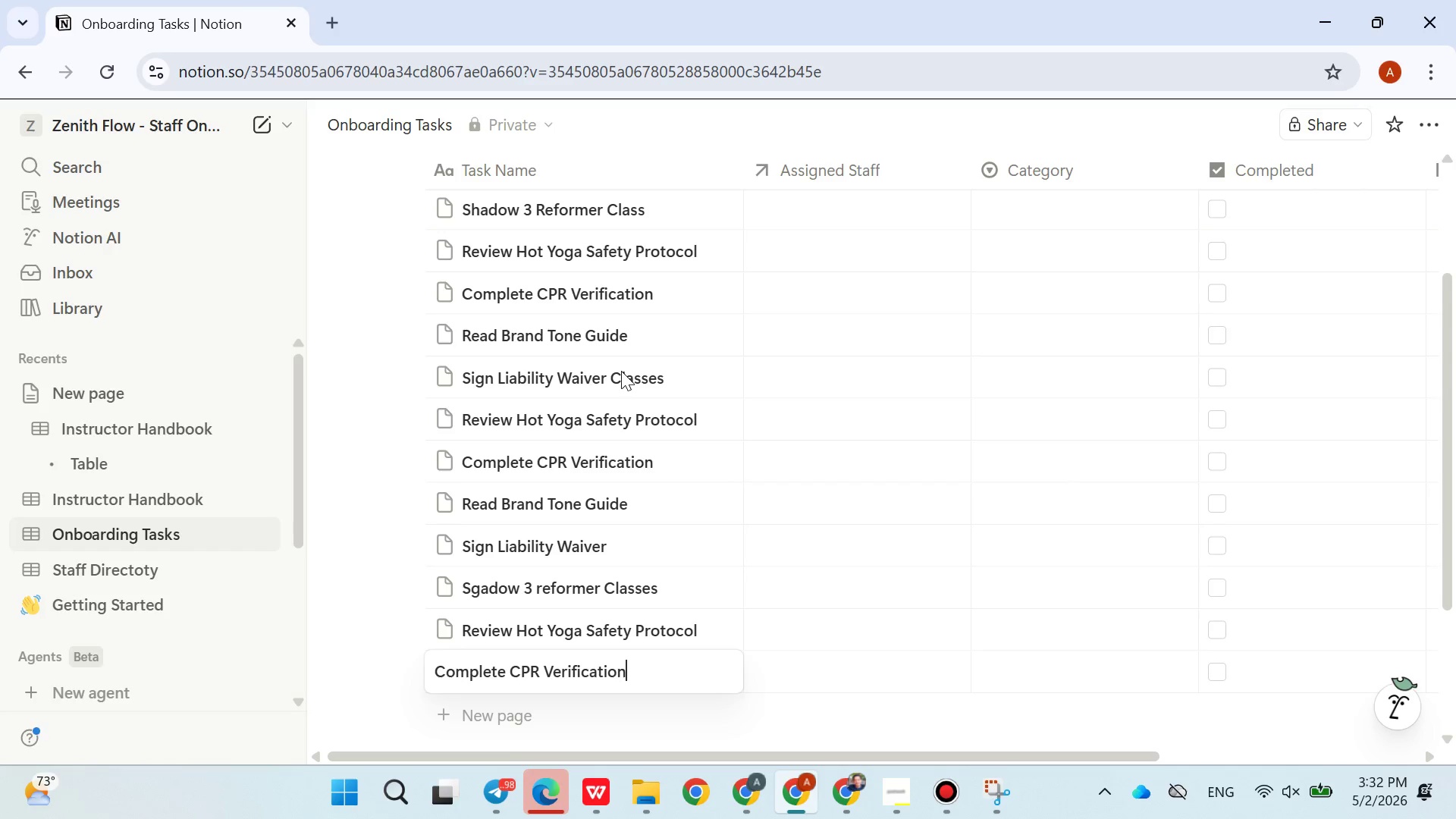 
type(Read V)
key(Backspace)
type(N)
key(Backspace)
type(Brand Tone Guide)
 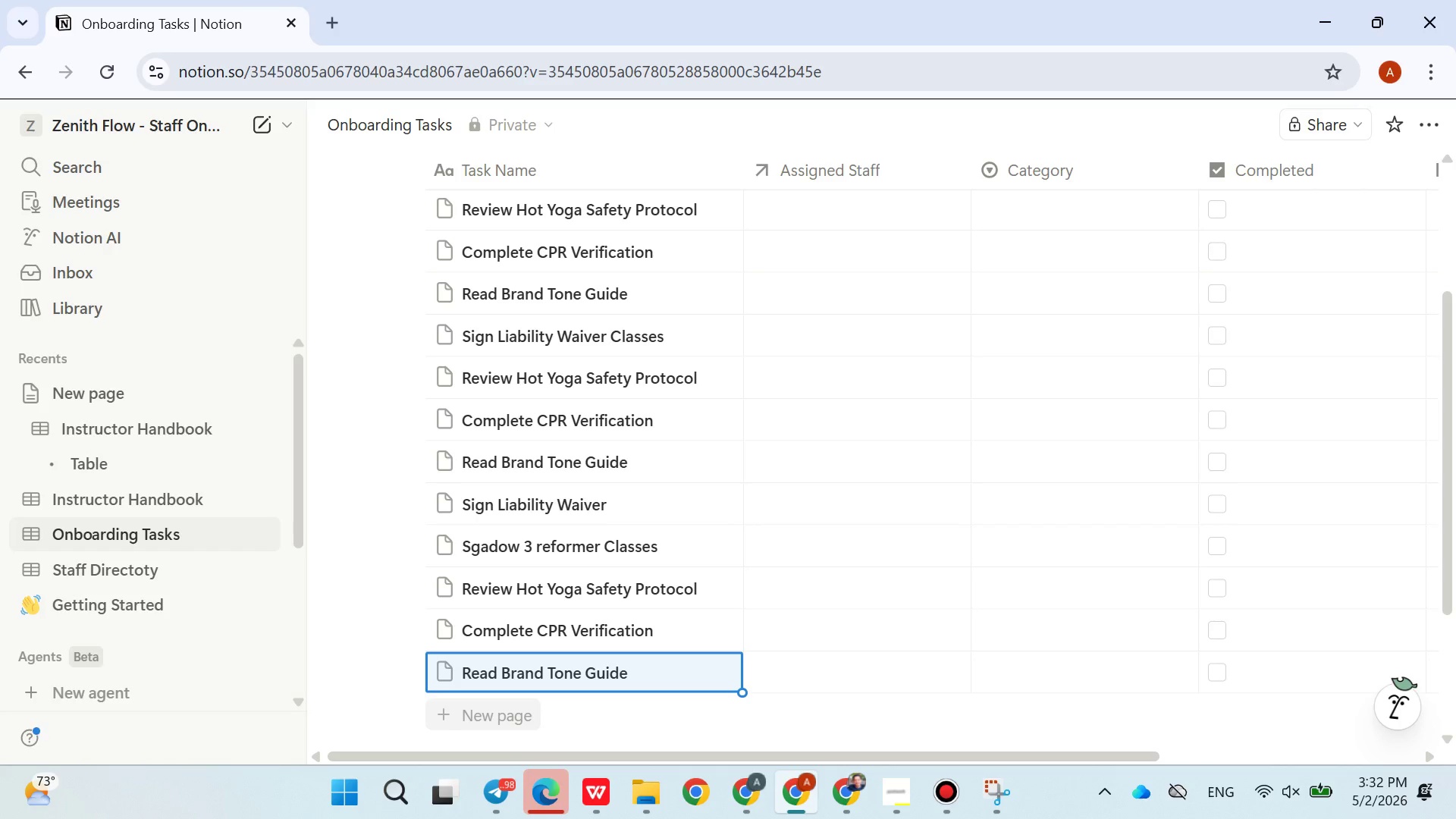 
 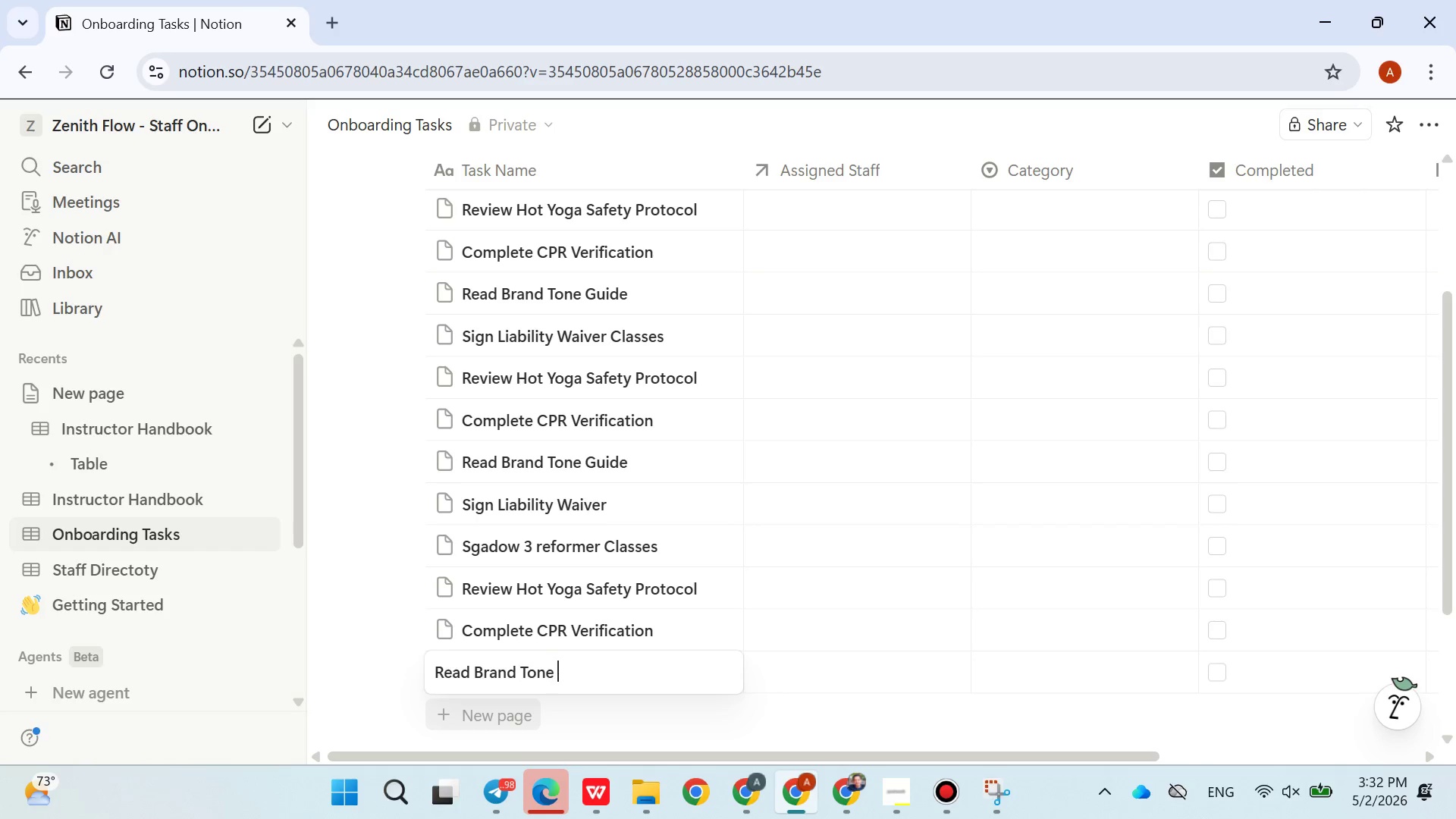 
key(Enter)
 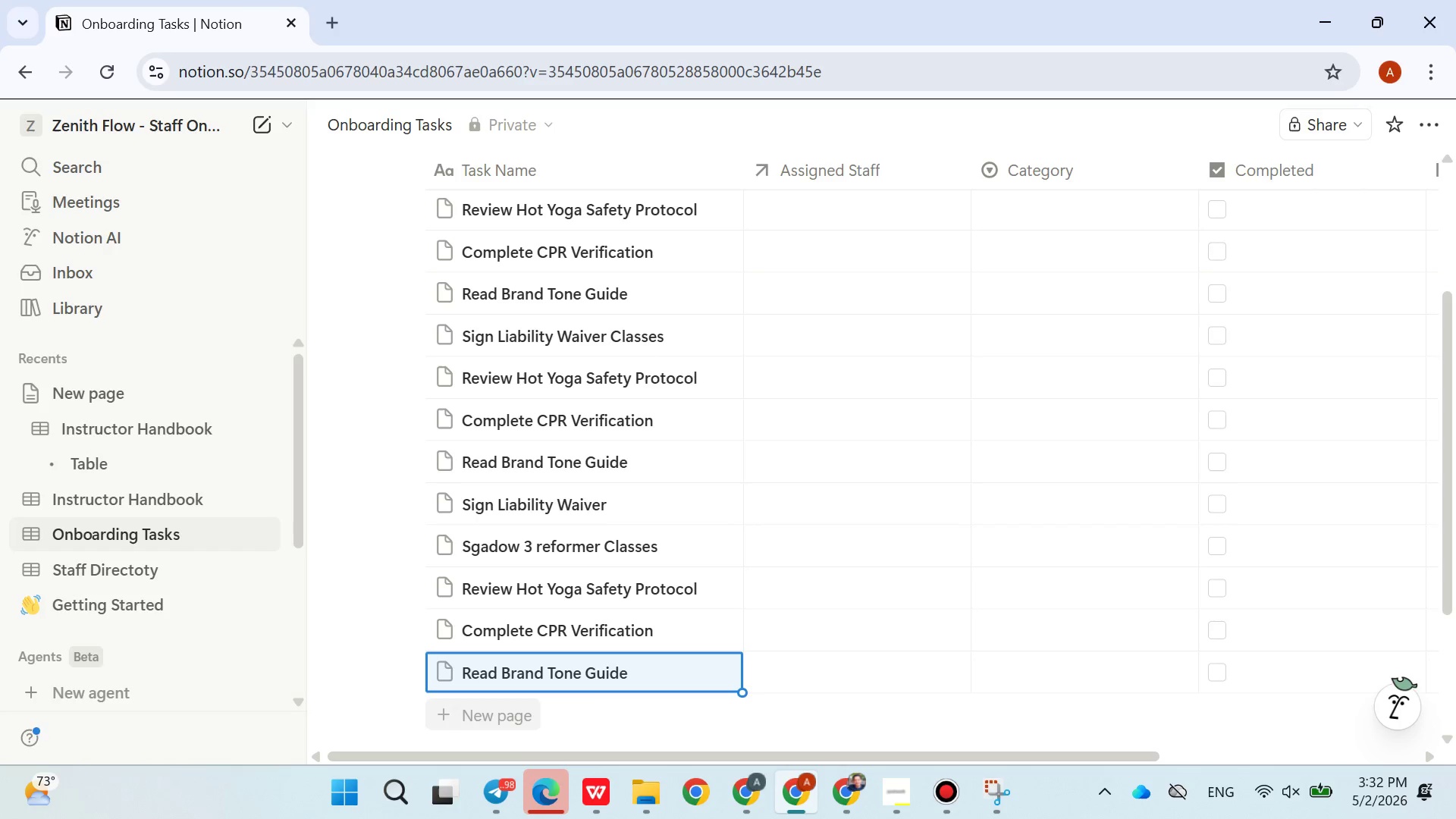 
mouse_move([716, 353])
 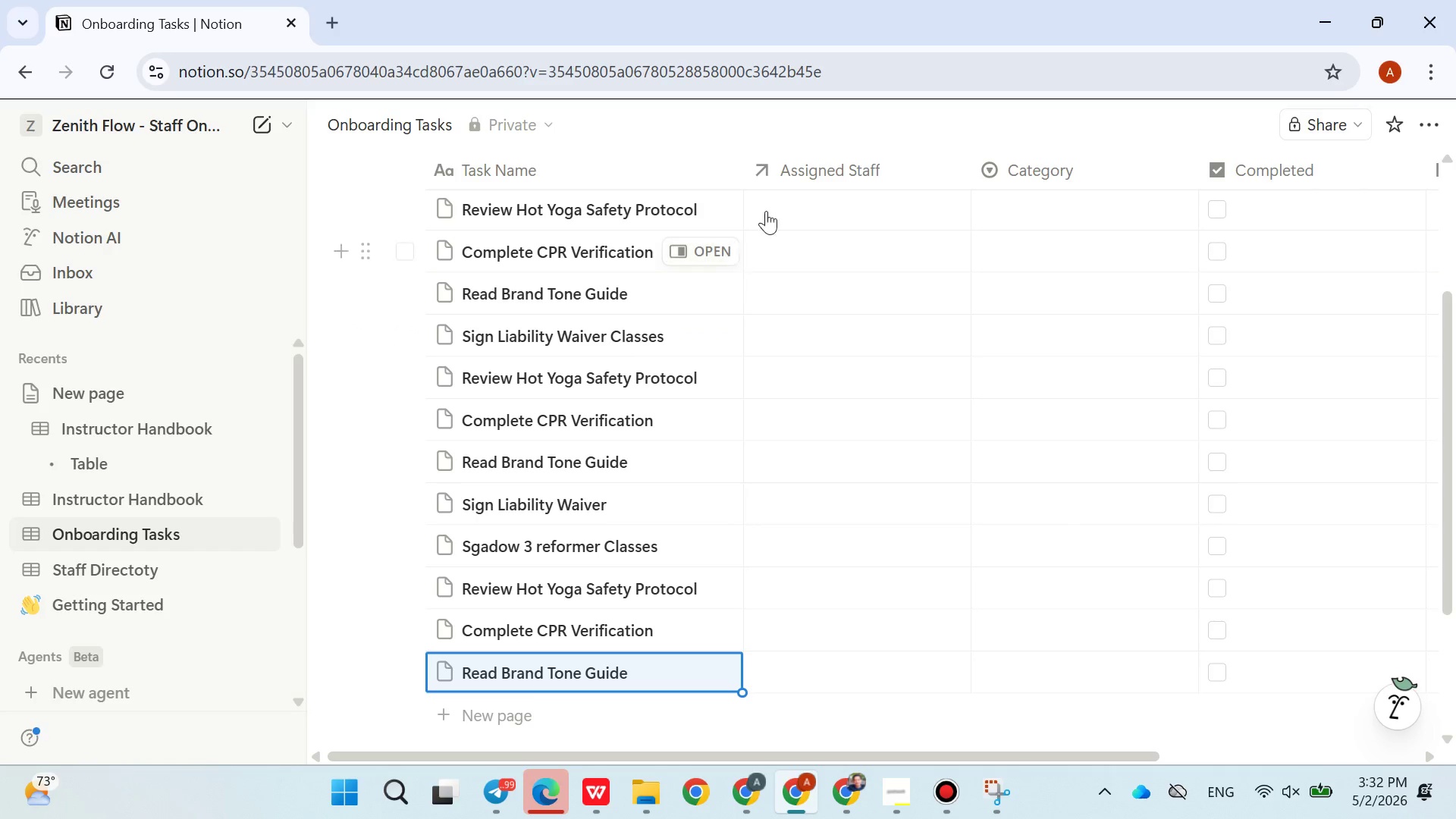 
left_click([773, 202])
 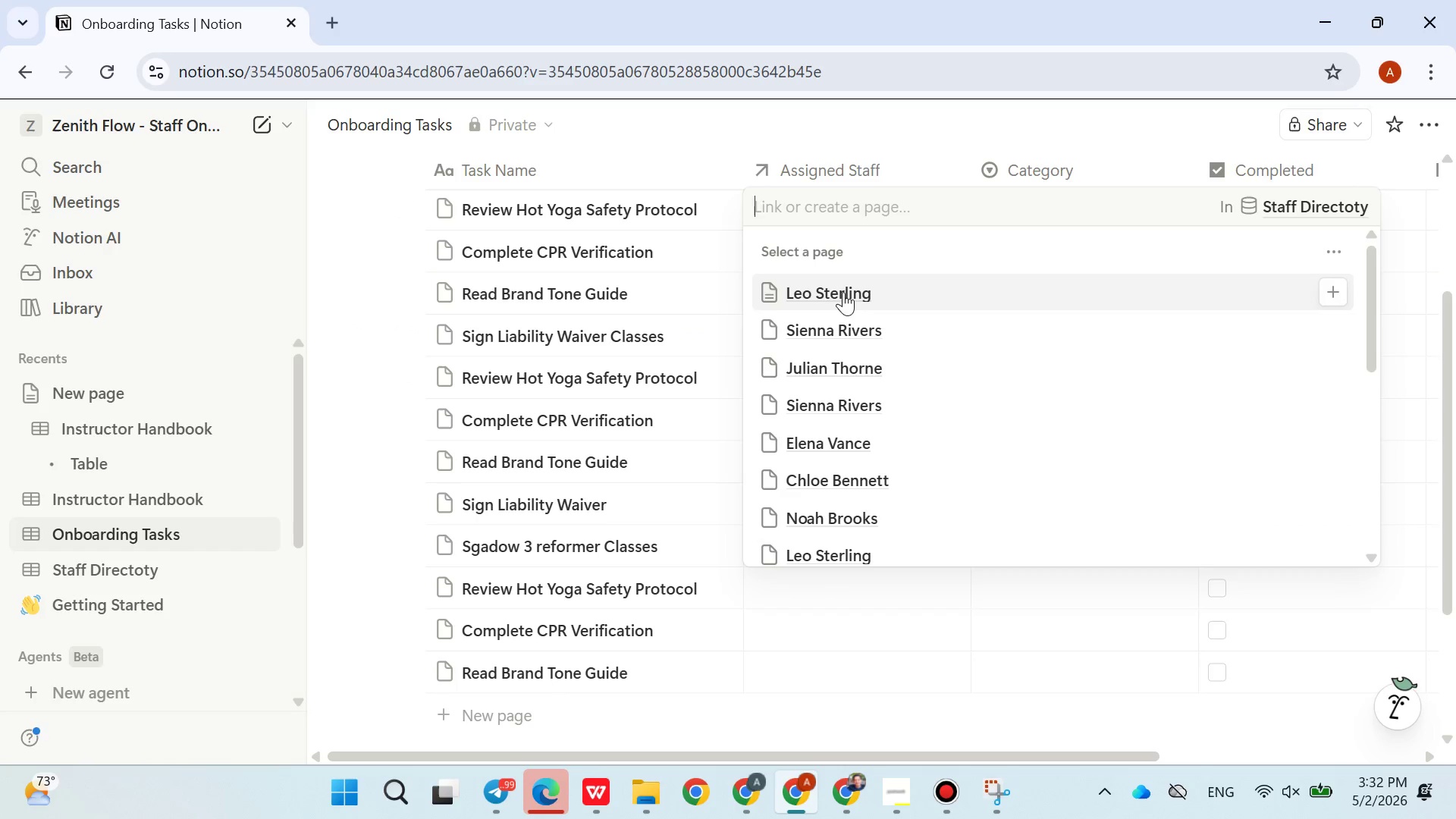 
double_click([702, 300])
 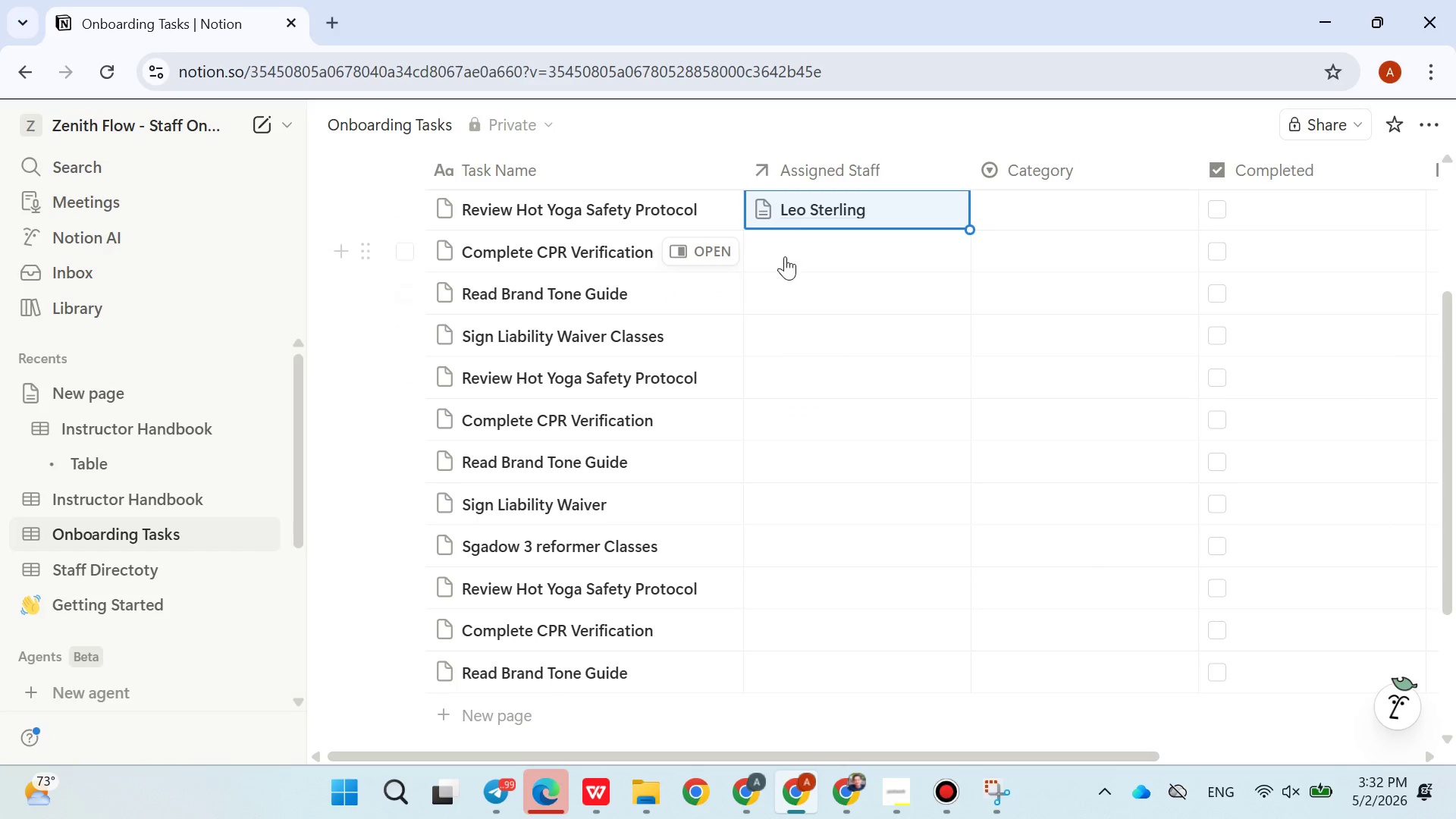 
left_click([793, 239])
 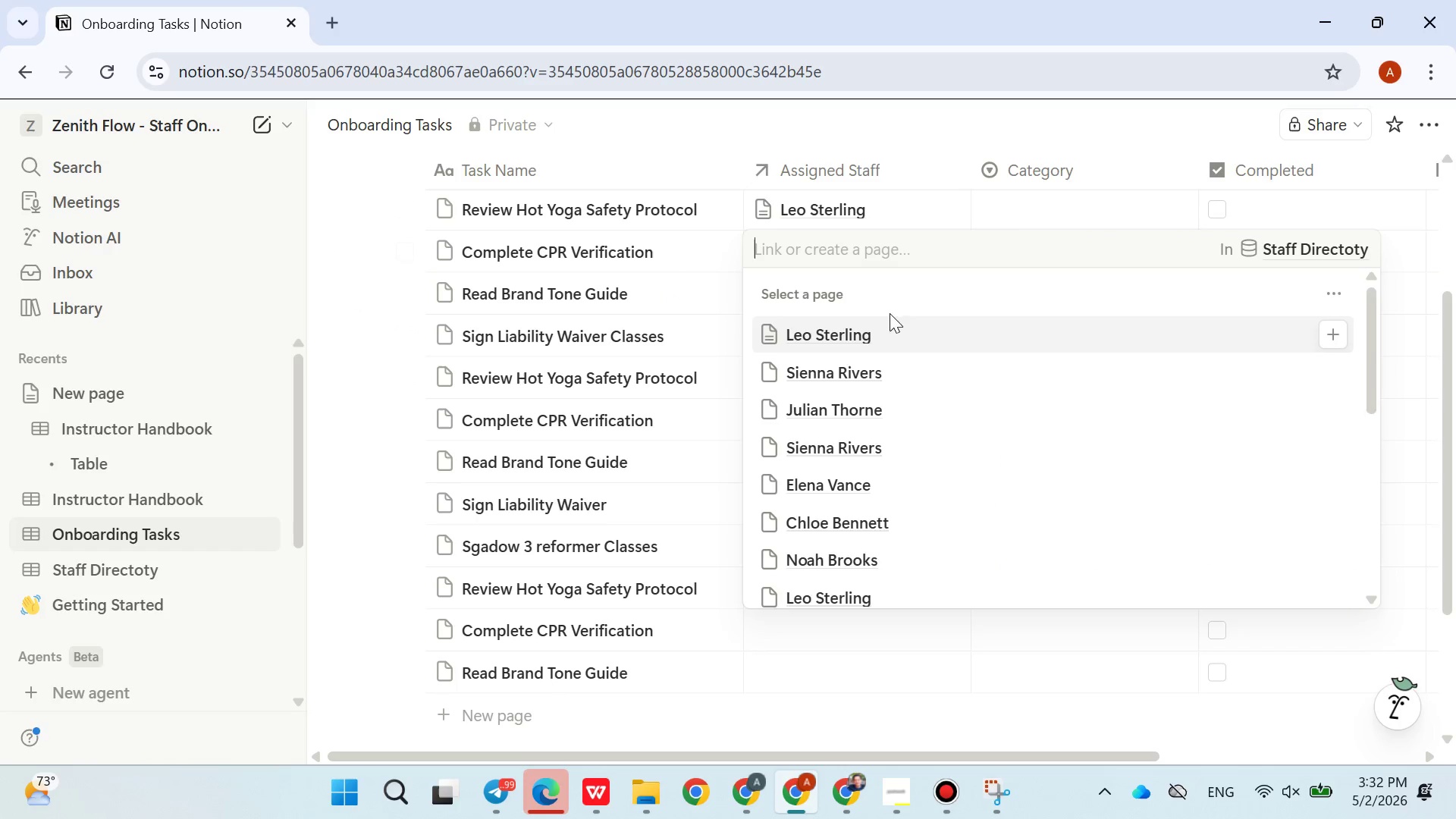 
left_click([874, 375])
 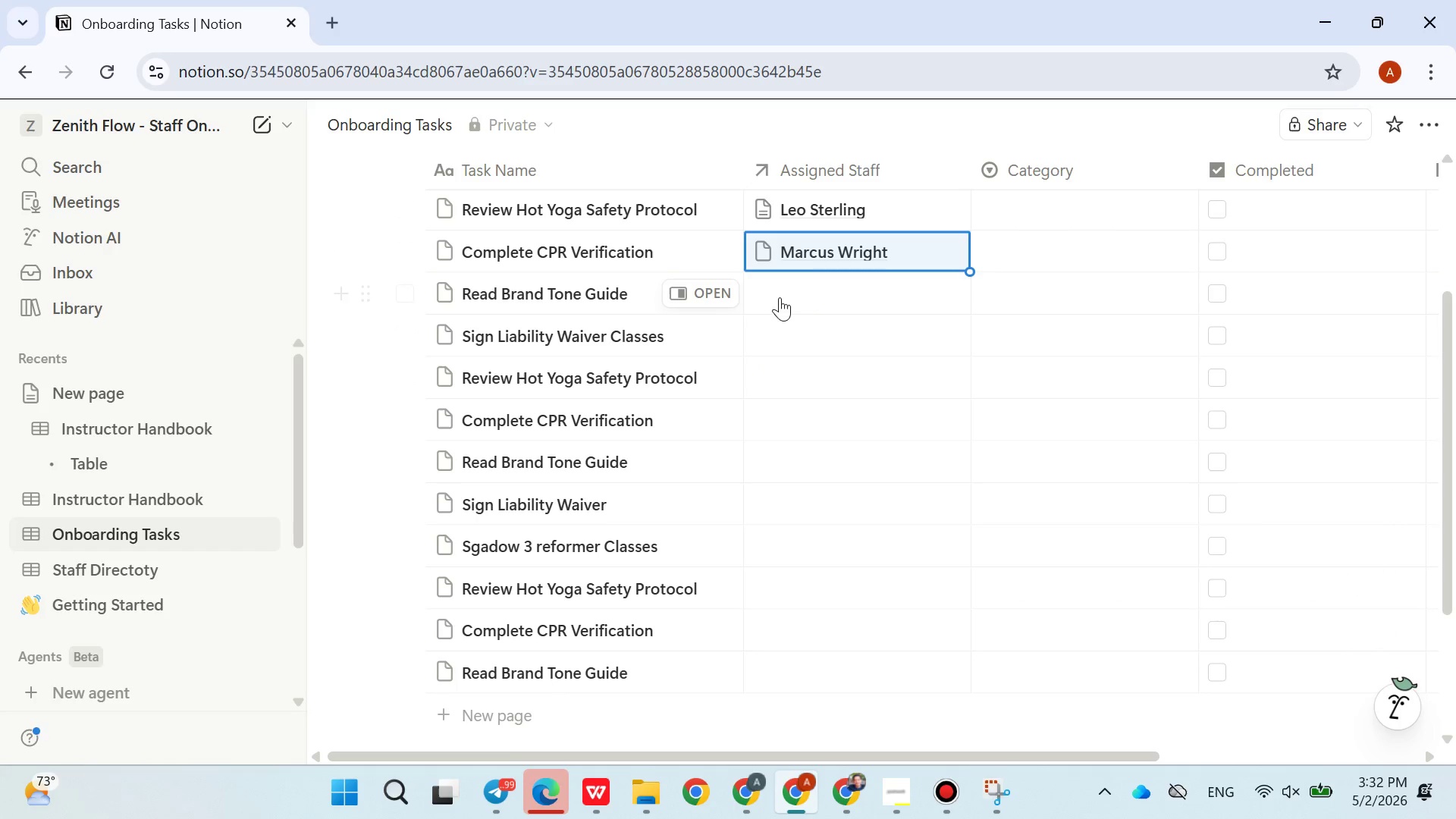 
scroll: coordinate [893, 357], scroll_direction: down, amount: 5.0
 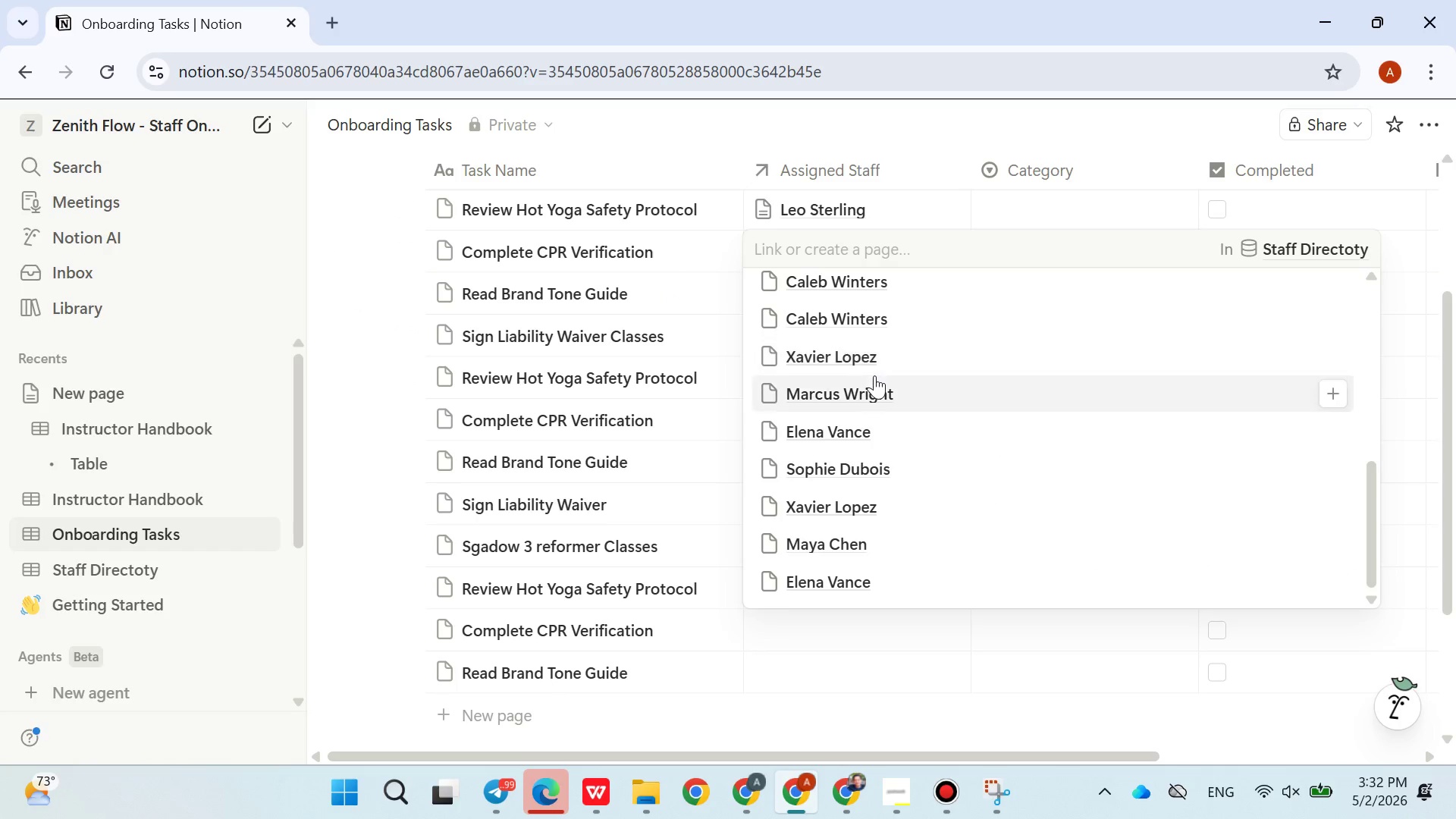 
left_click([804, 293])
 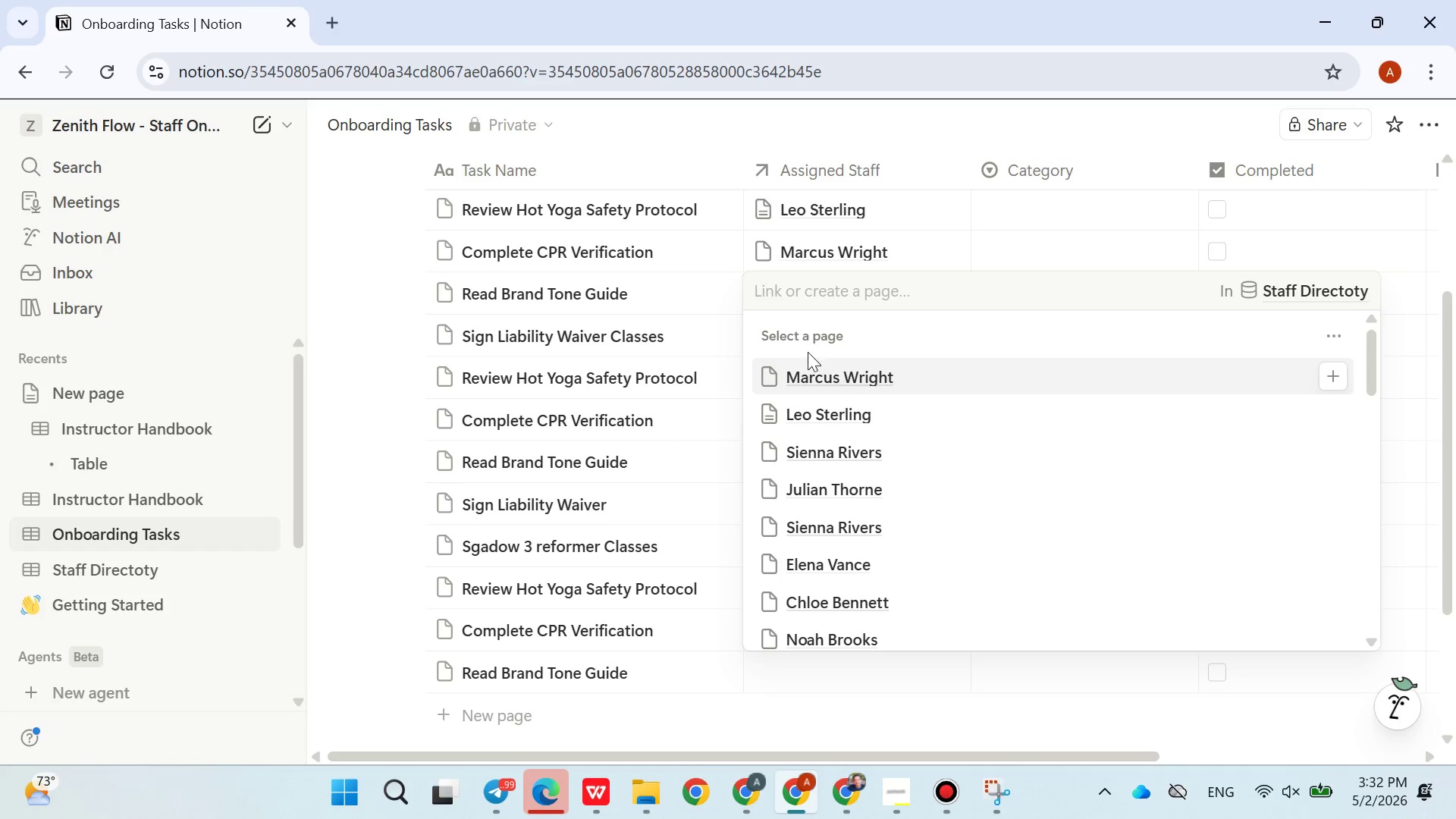 
double_click([645, 356])
 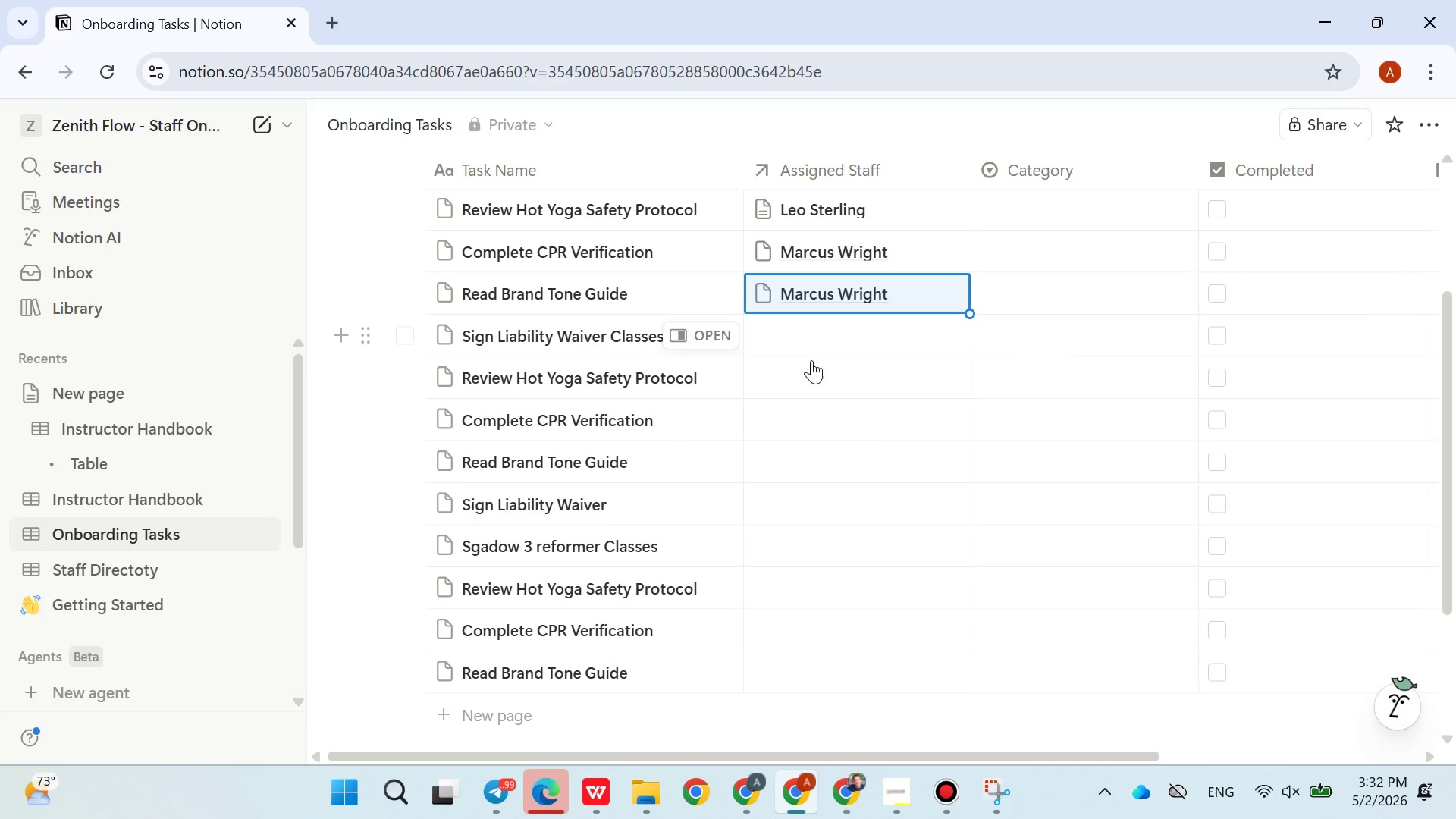 
left_click([824, 326])
 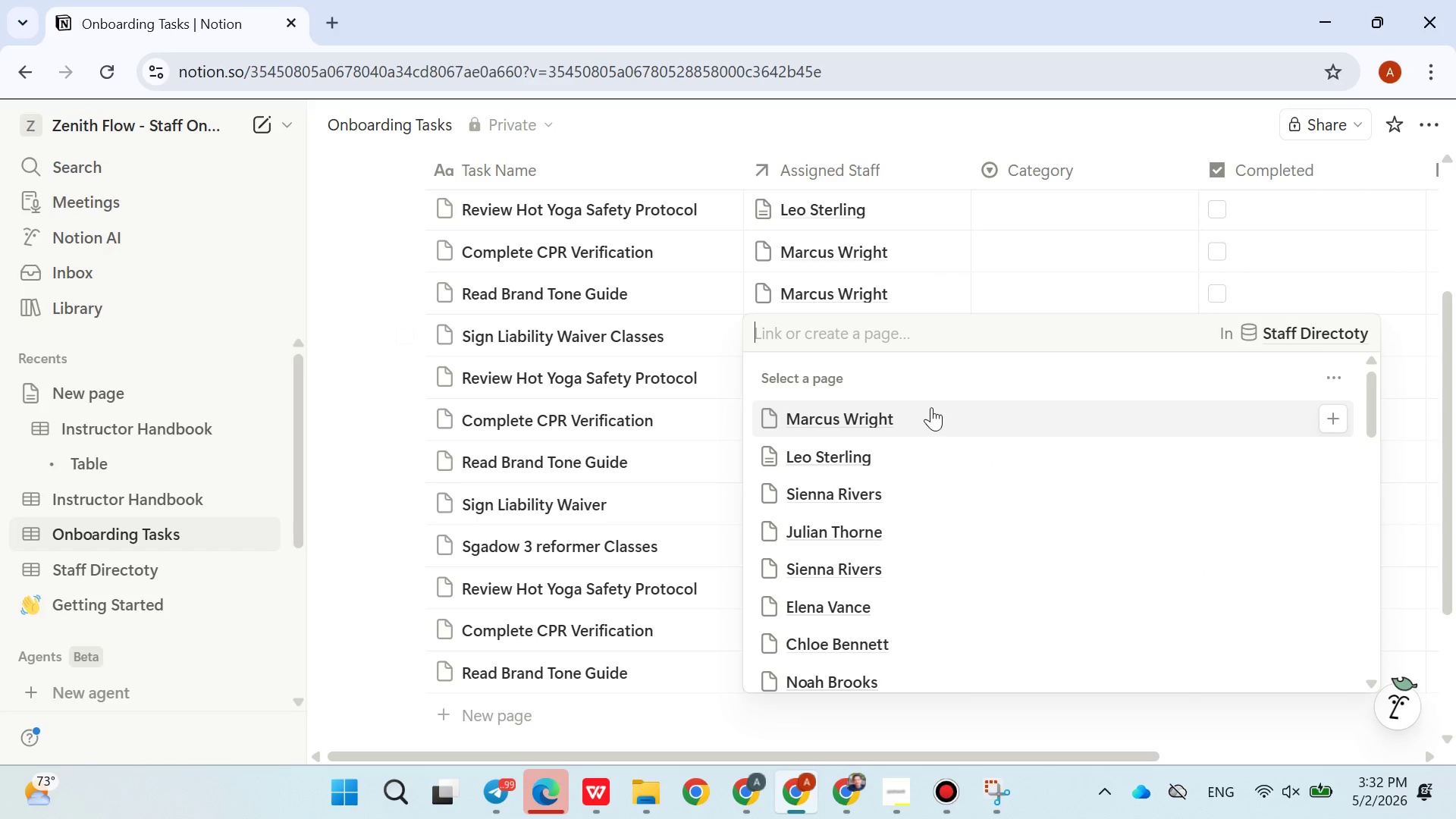 
left_click([864, 557])
 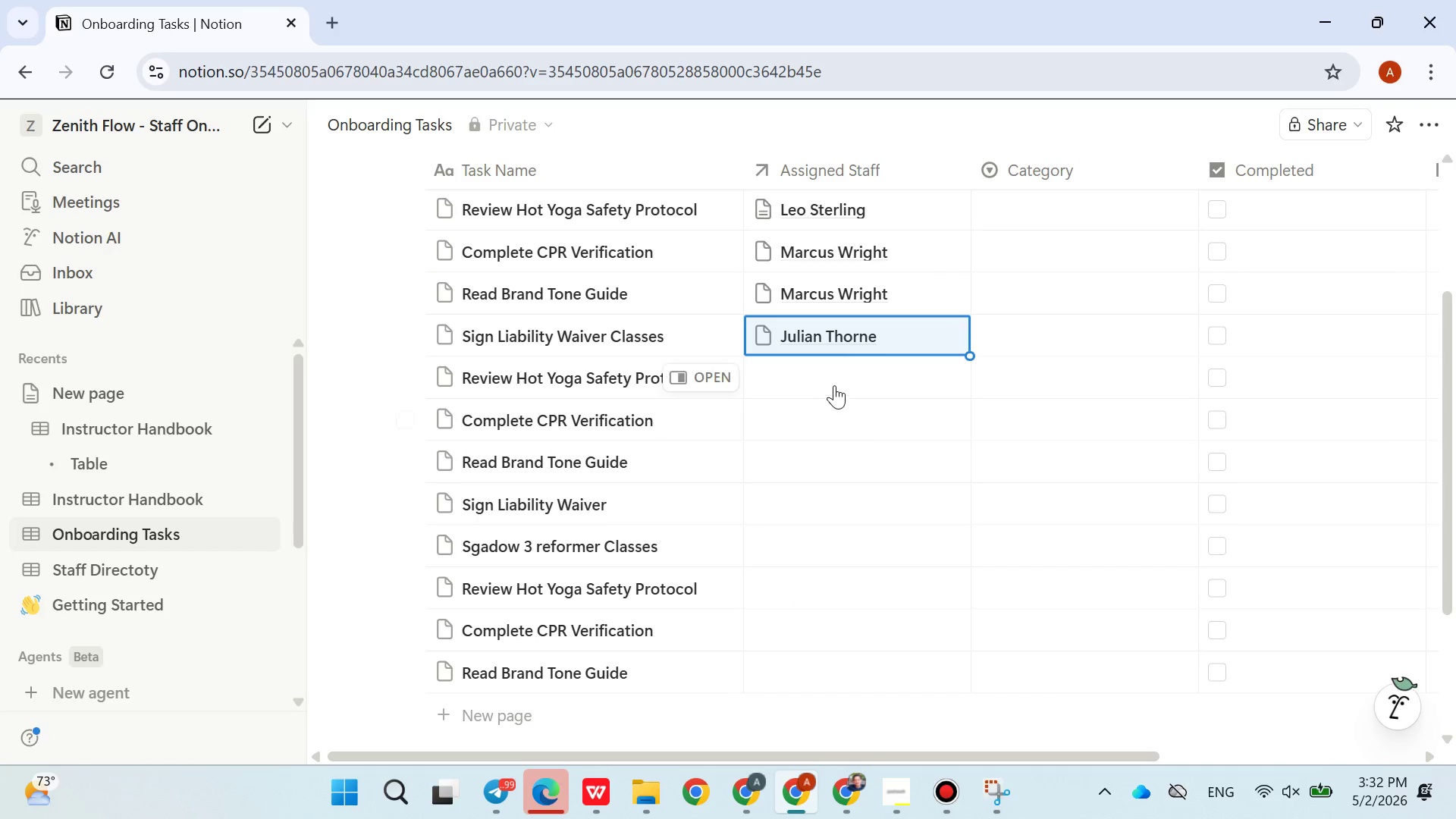 
scroll: coordinate [931, 419], scroll_direction: down, amount: 2.0
 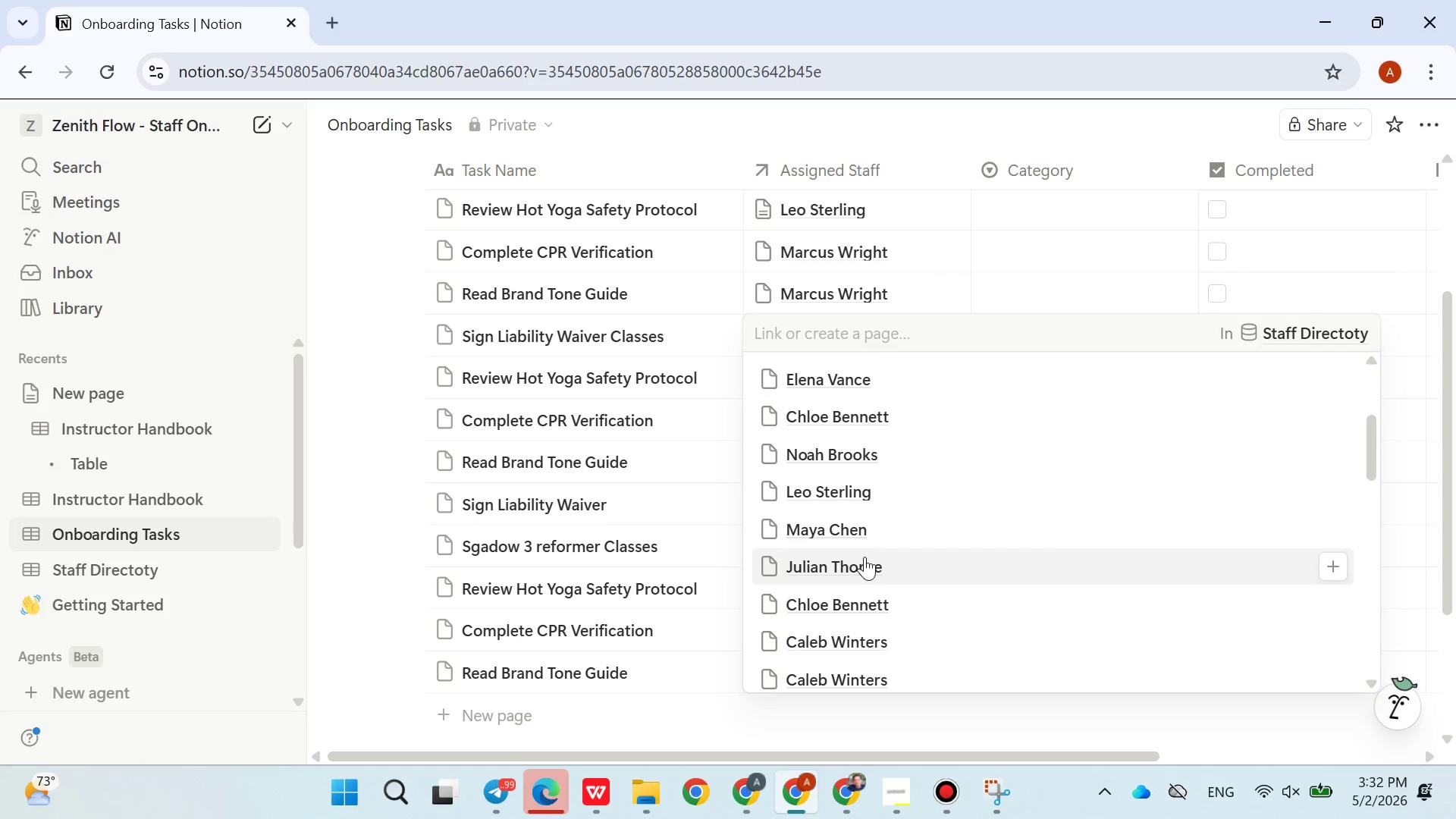 
left_click([839, 376])
 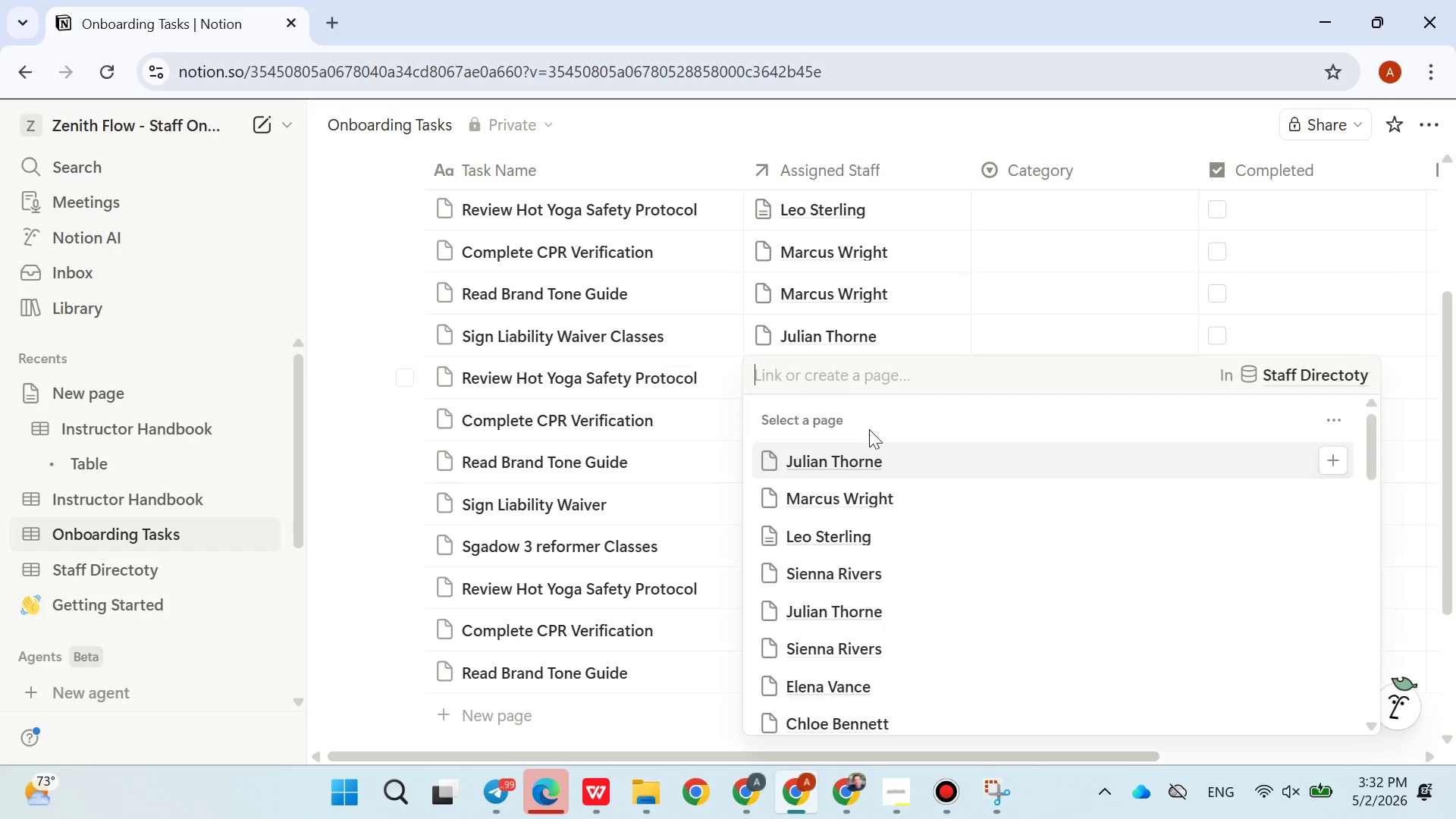 
left_click([861, 620])
 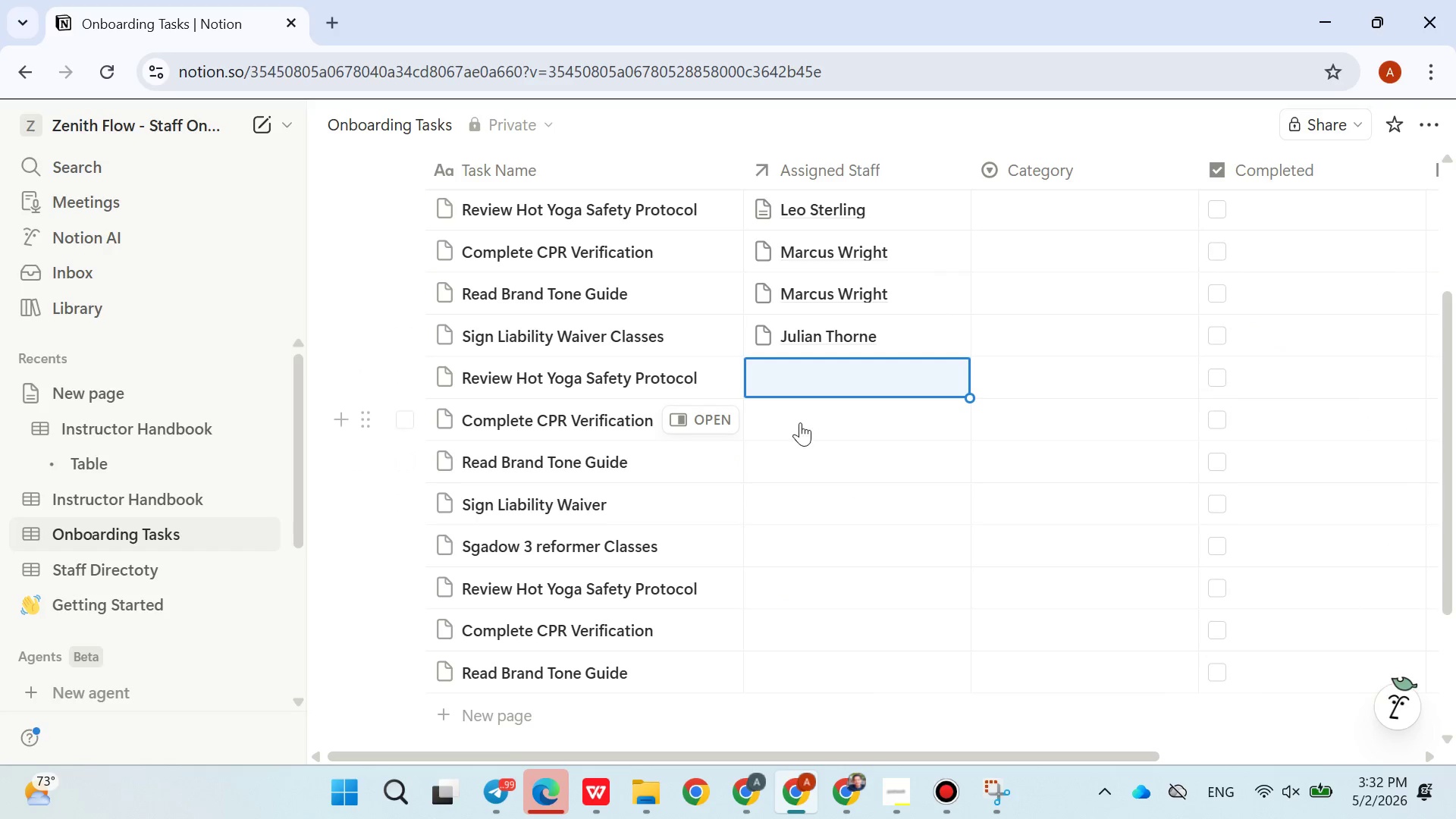 
scroll: coordinate [872, 568], scroll_direction: down, amount: 8.0
 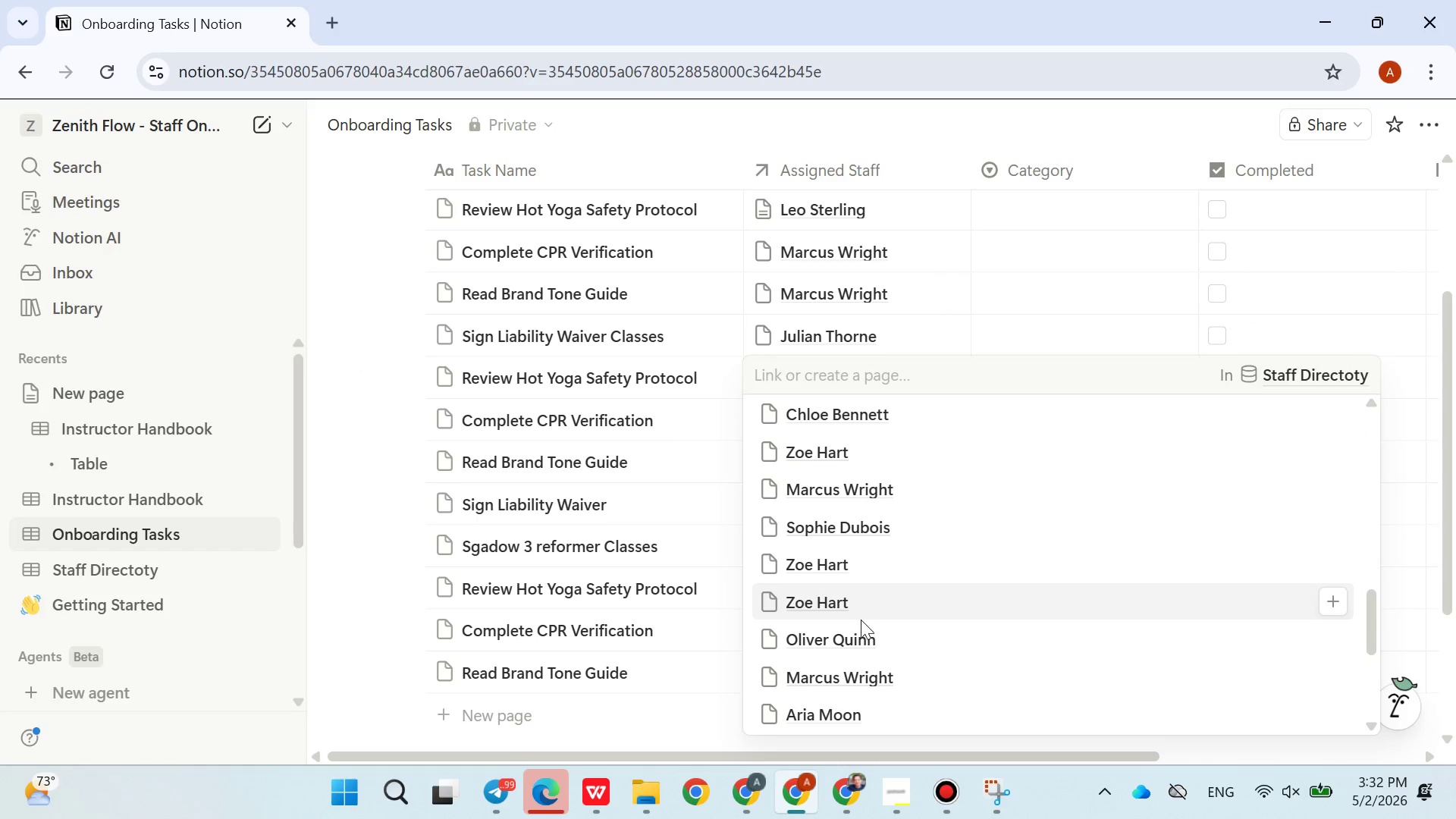 
left_click([802, 372])
 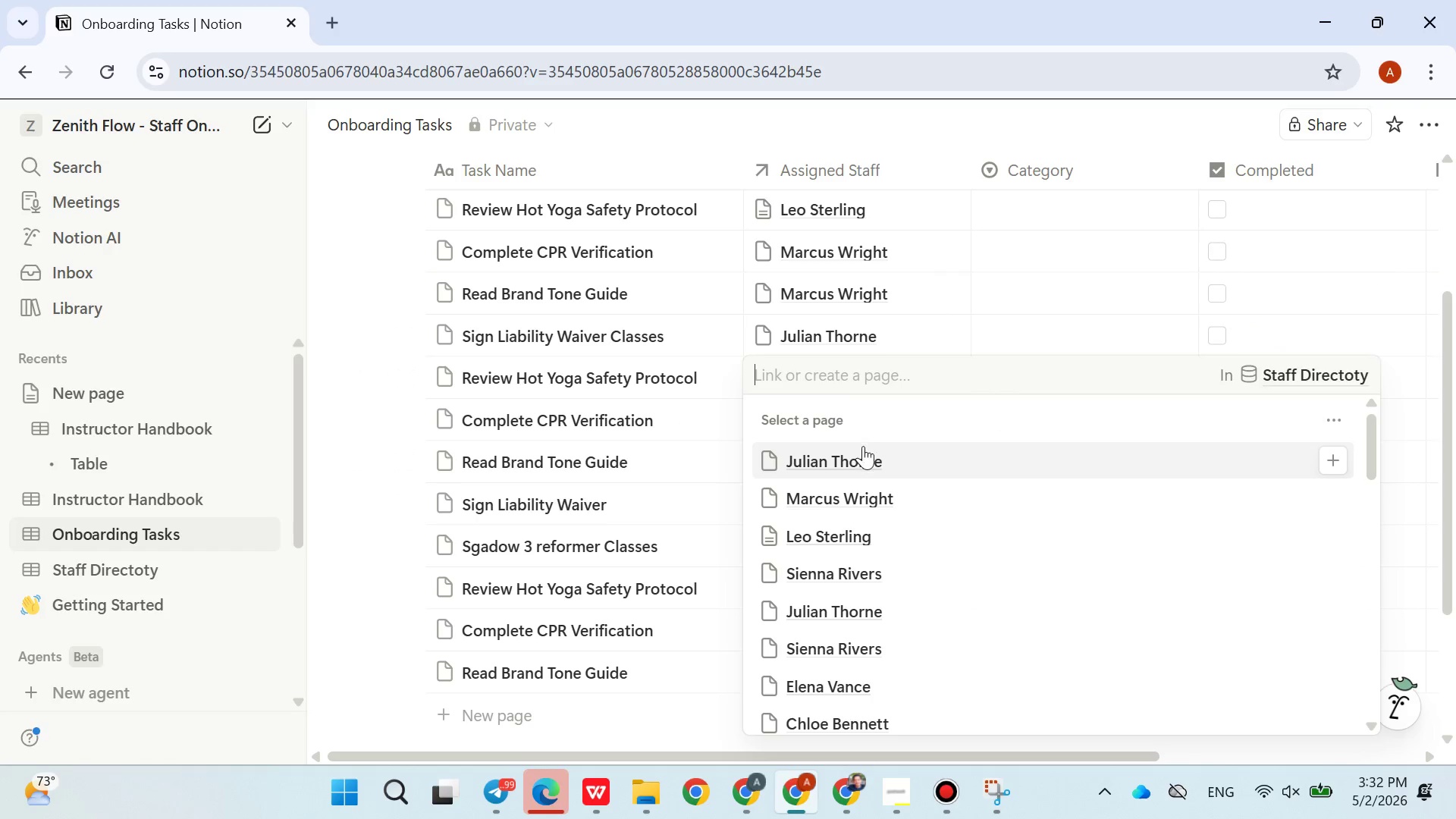 
scroll: coordinate [883, 472], scroll_direction: down, amount: 5.0
 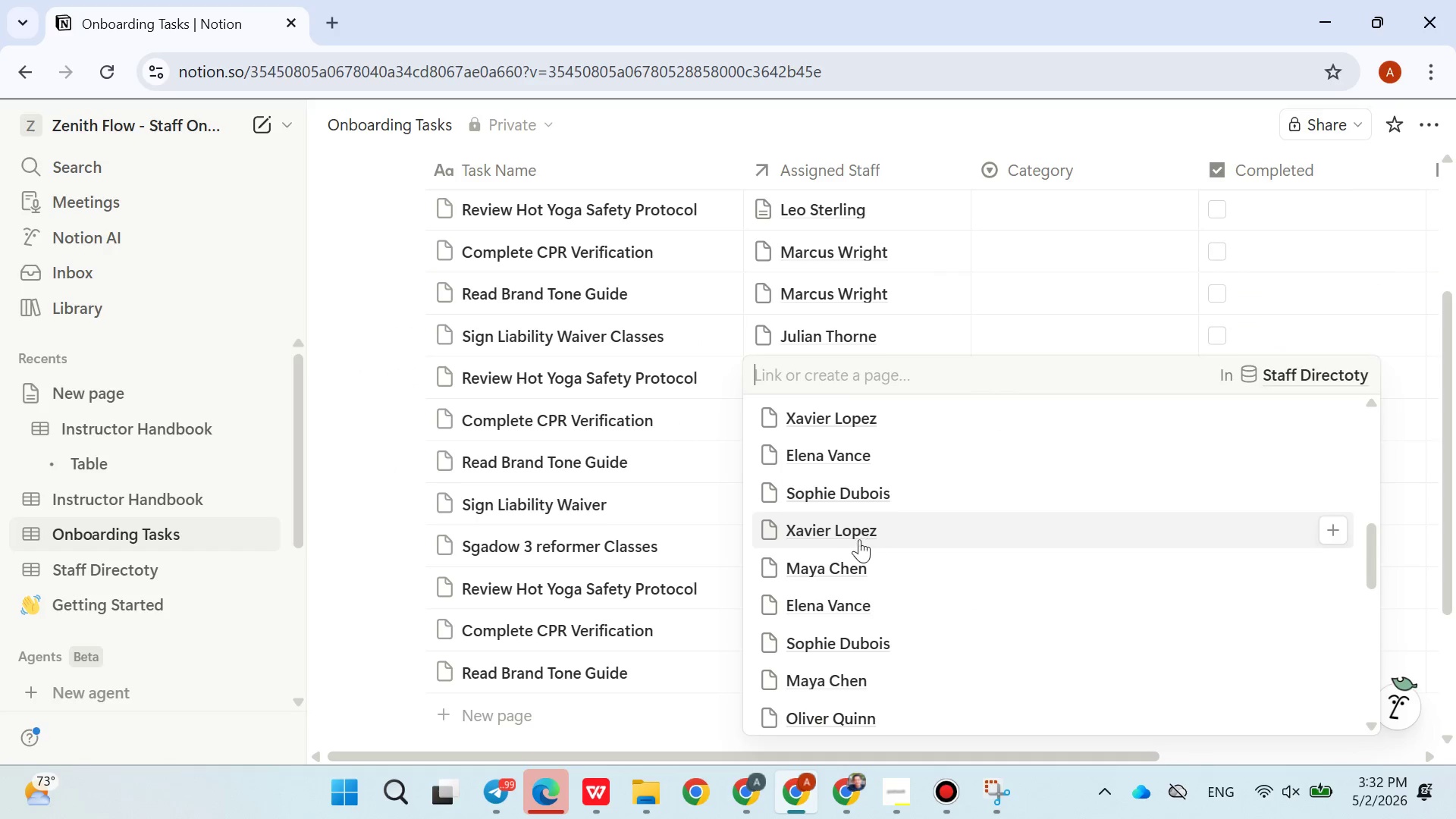 
left_click([856, 539])
 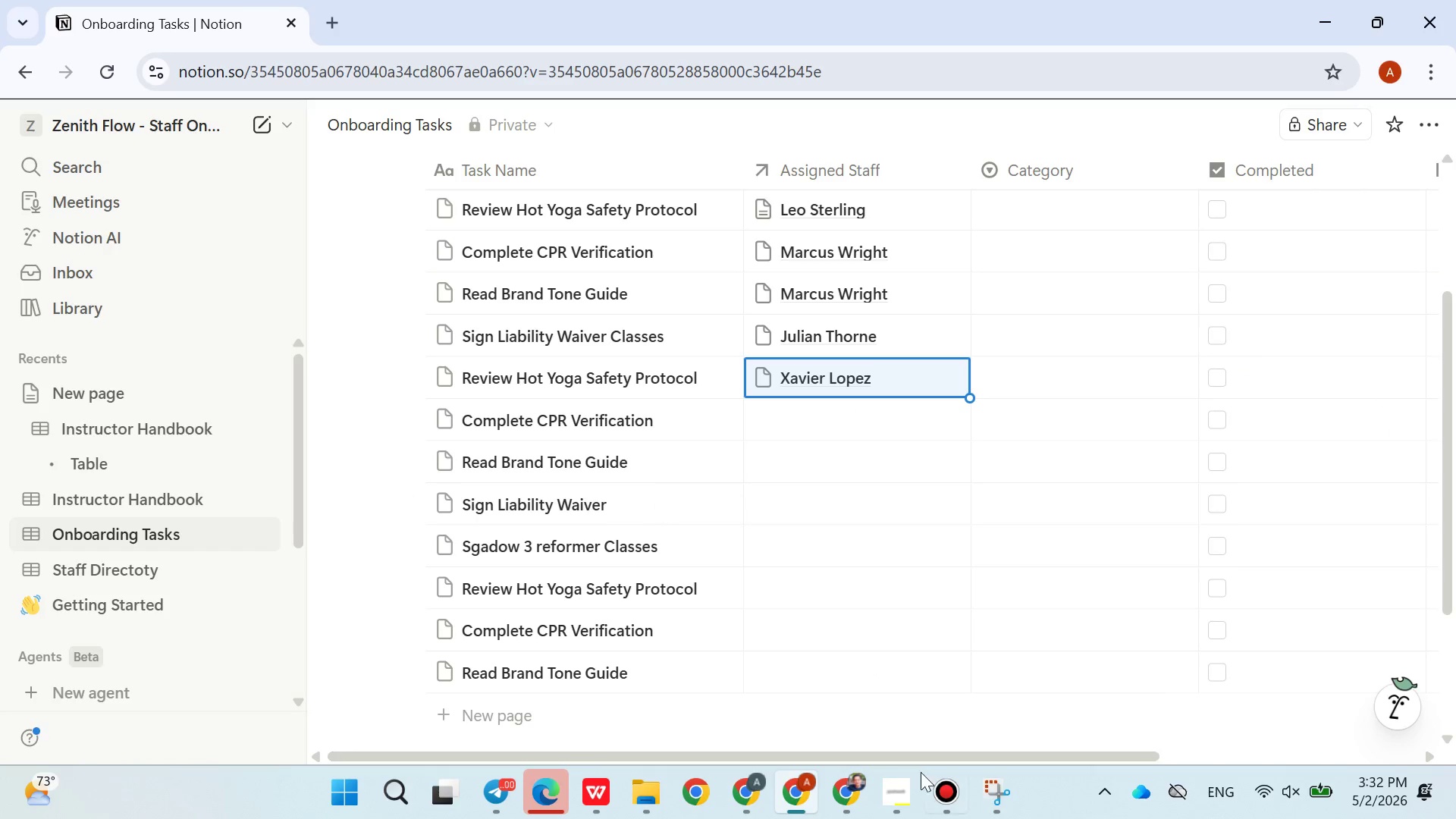 
left_click([904, 792])